 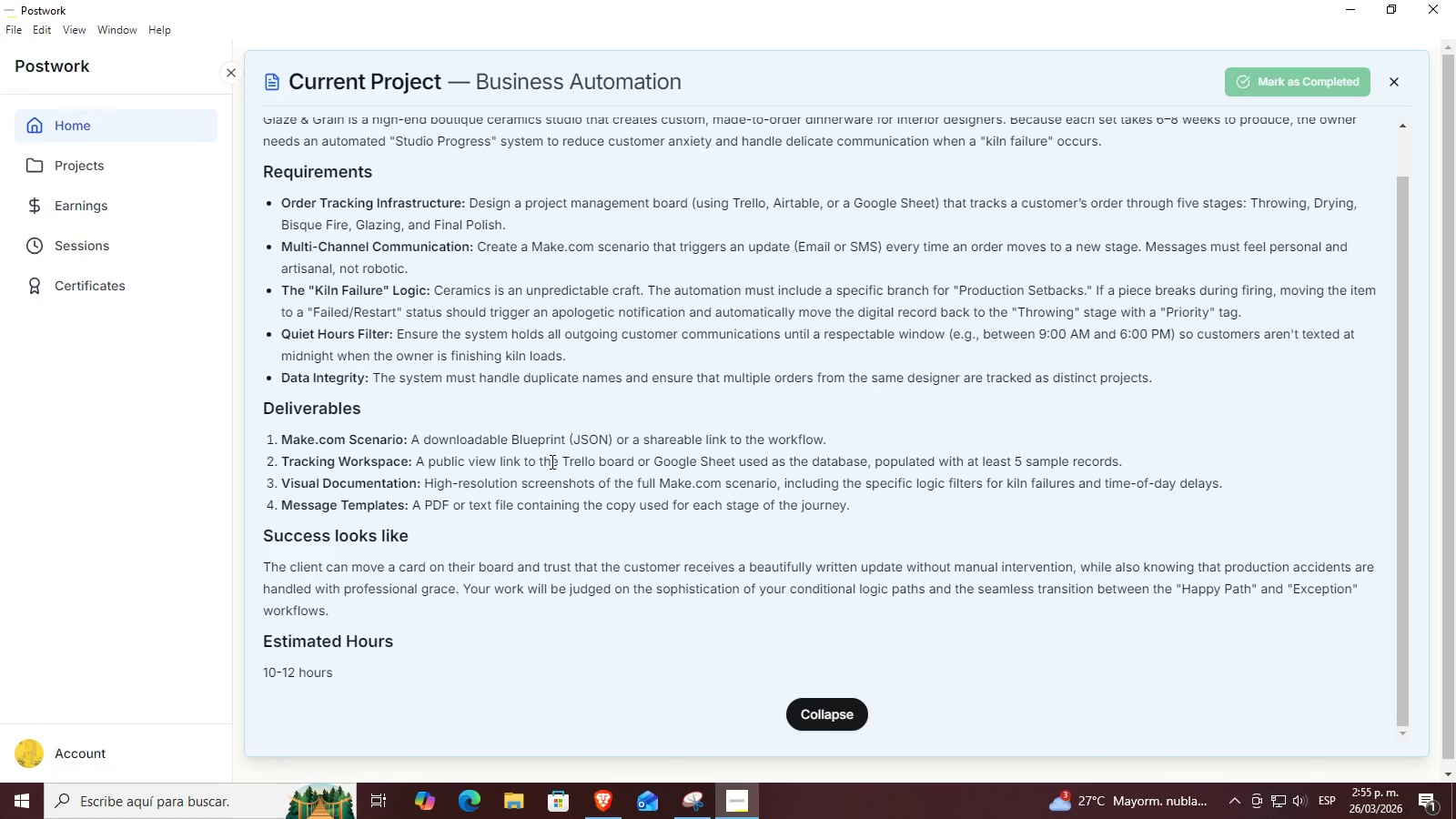 
left_click([1332, 0])
 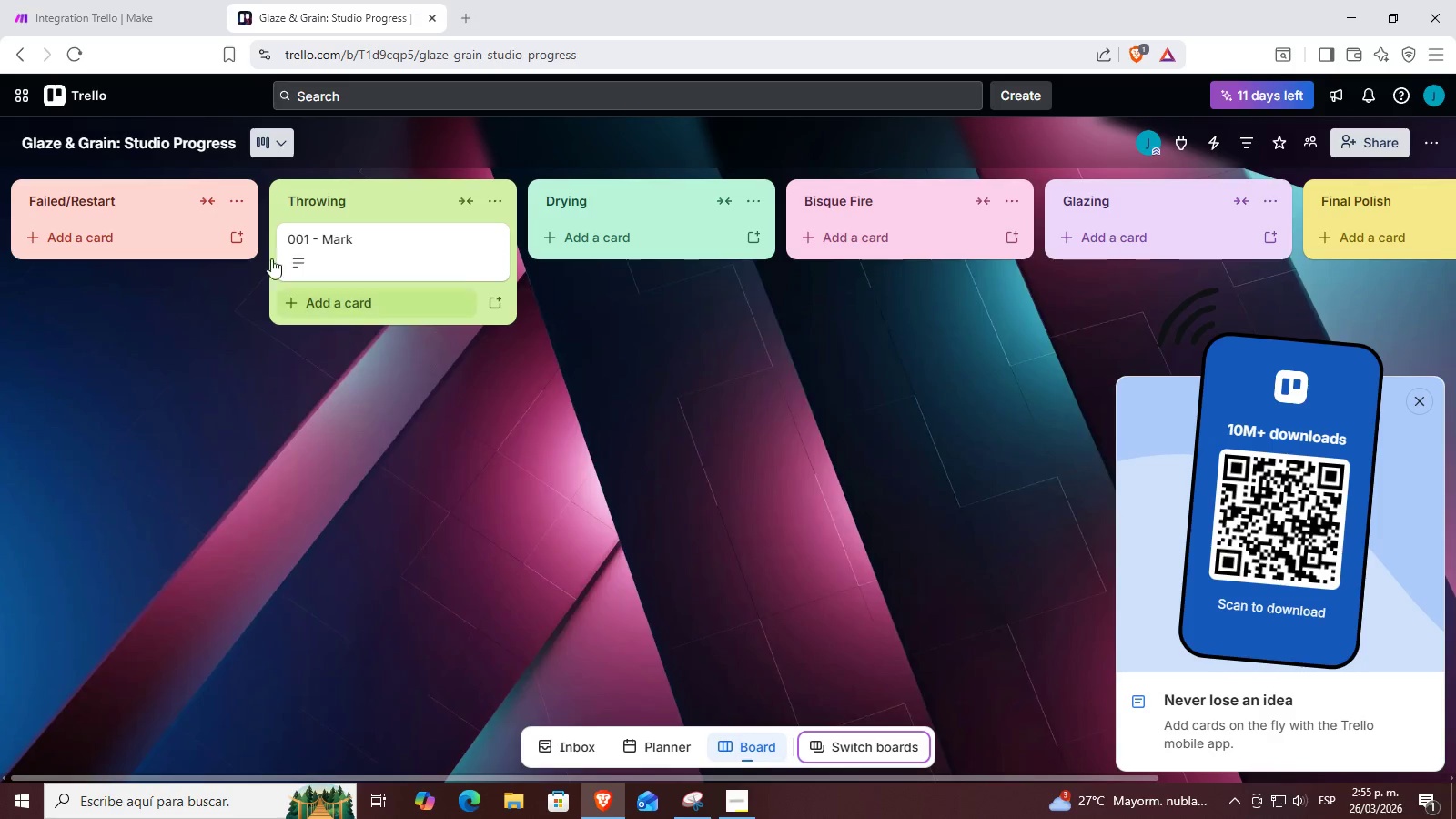 
left_click([165, 0])
 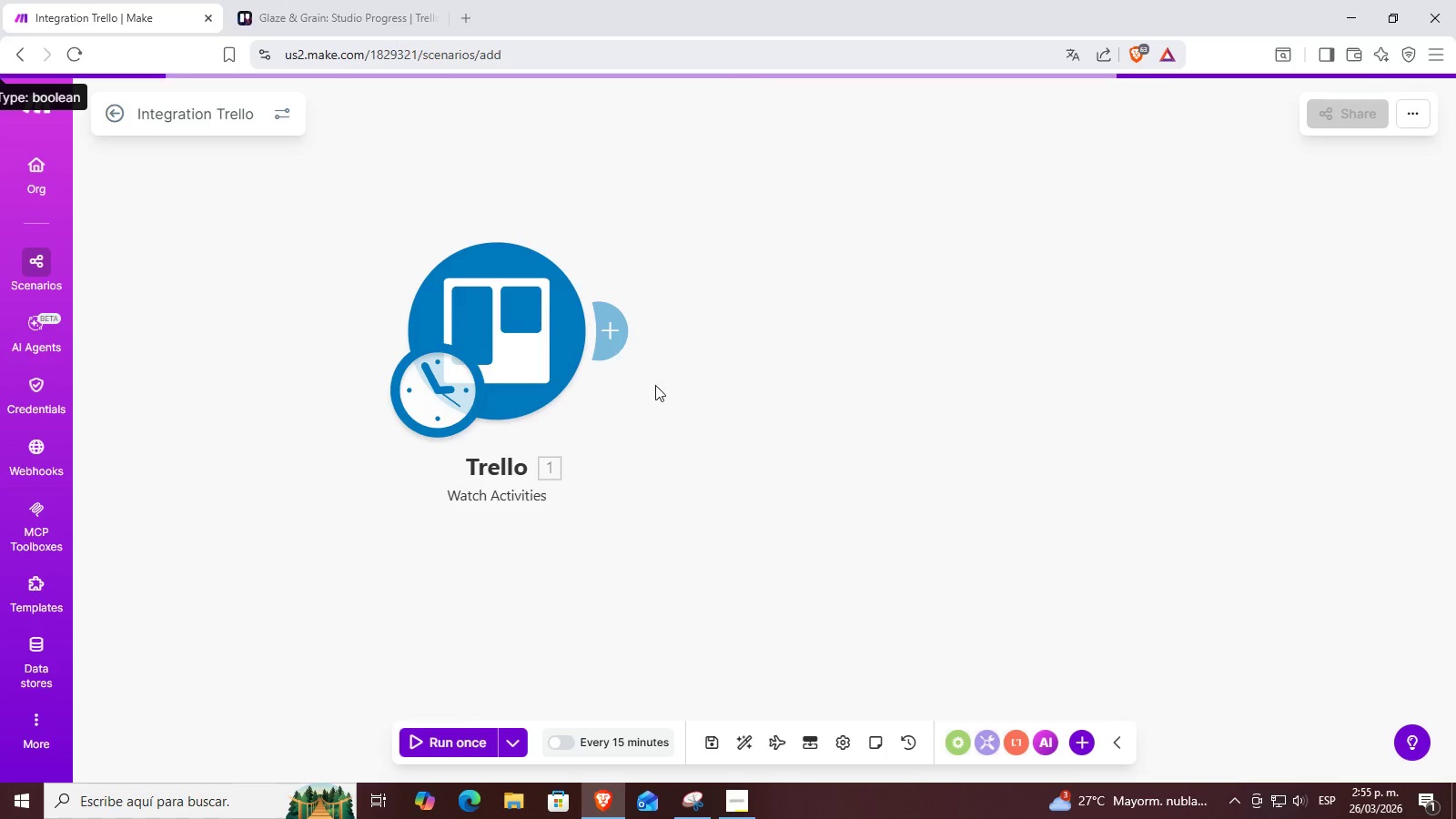 
left_click_drag(start_coordinate=[782, 350], to_coordinate=[553, 444])
 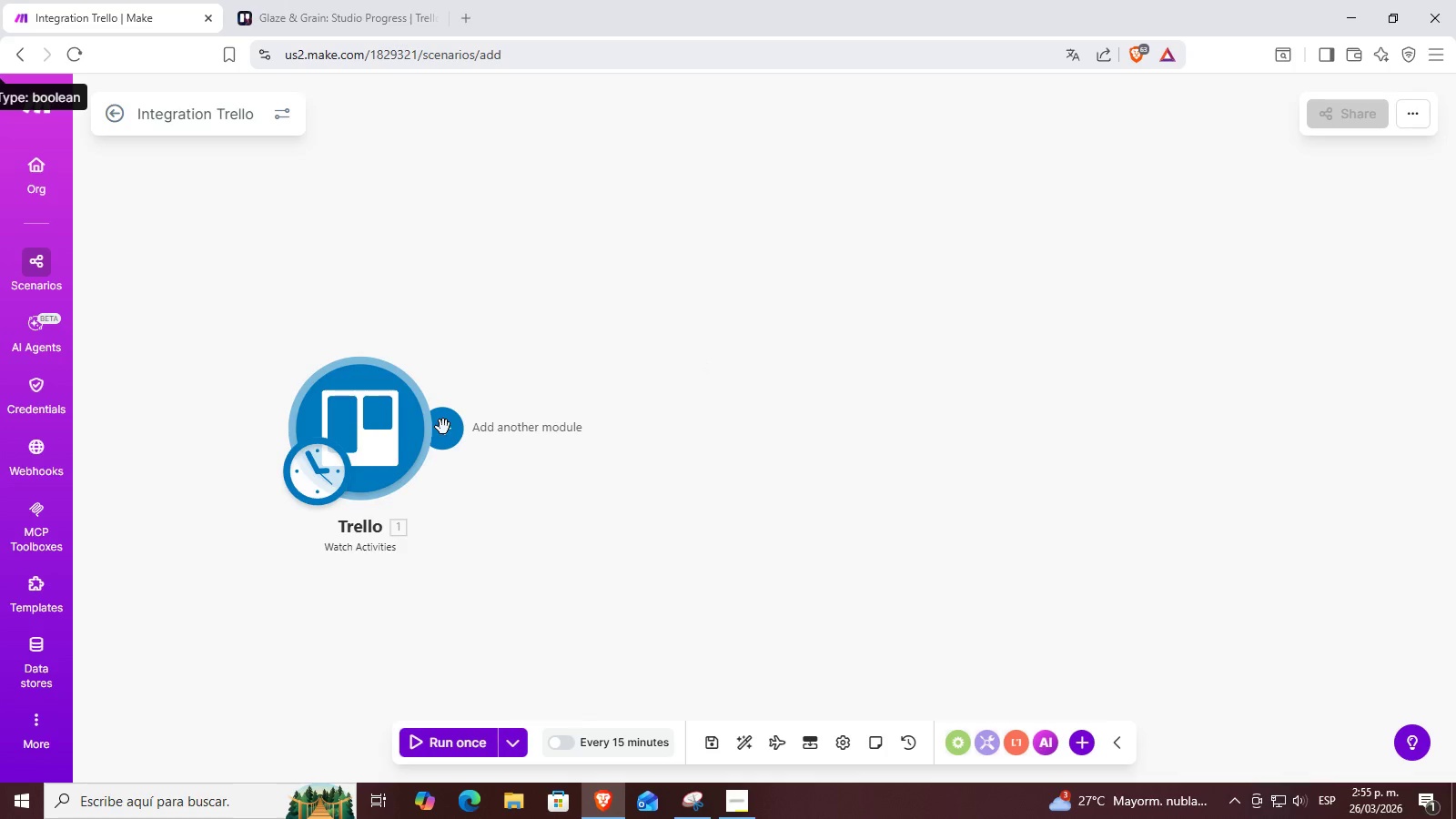 
scroll: coordinate [824, 344], scroll_direction: down, amount: 3.0
 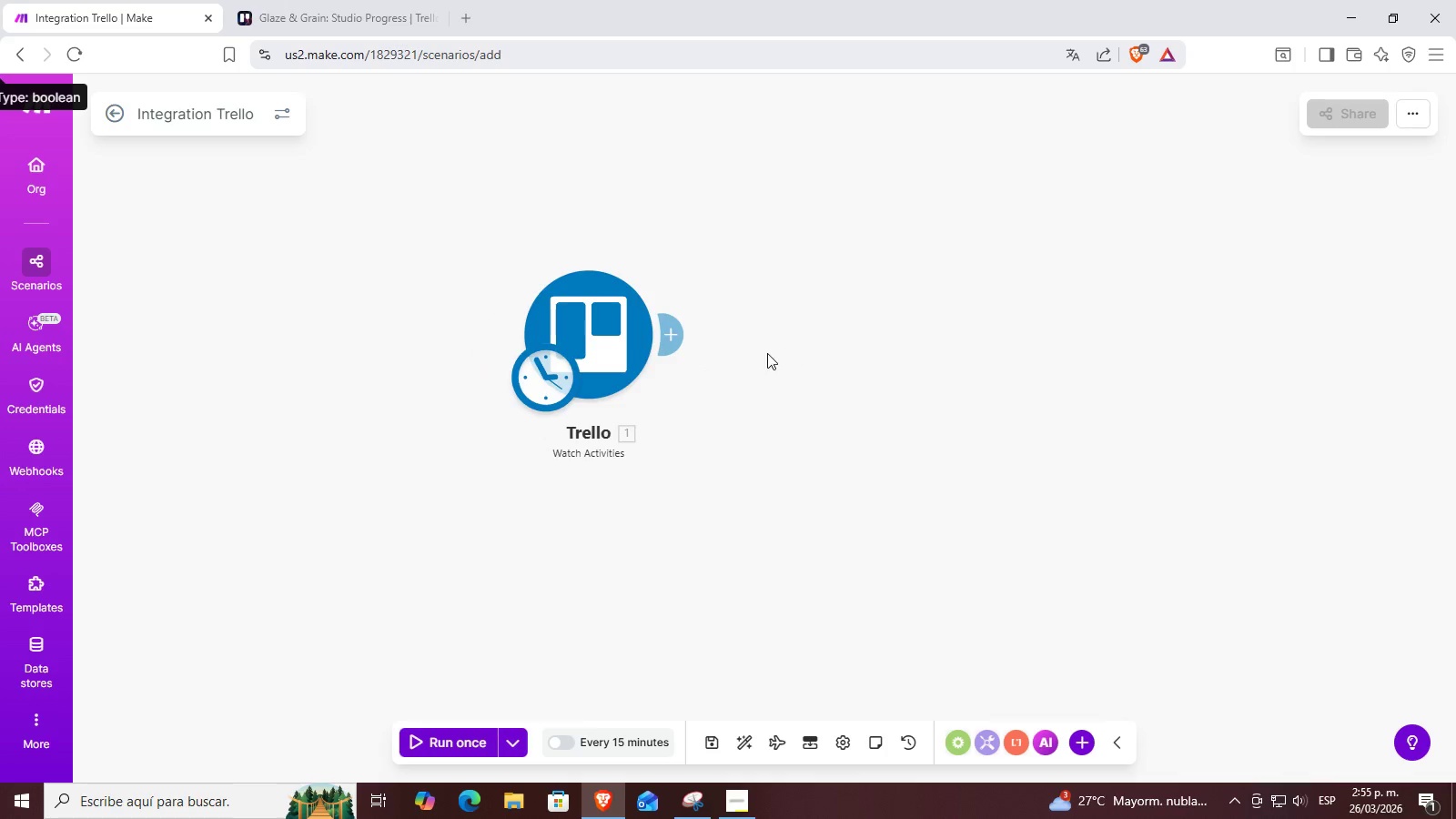 
left_click([449, 427])
 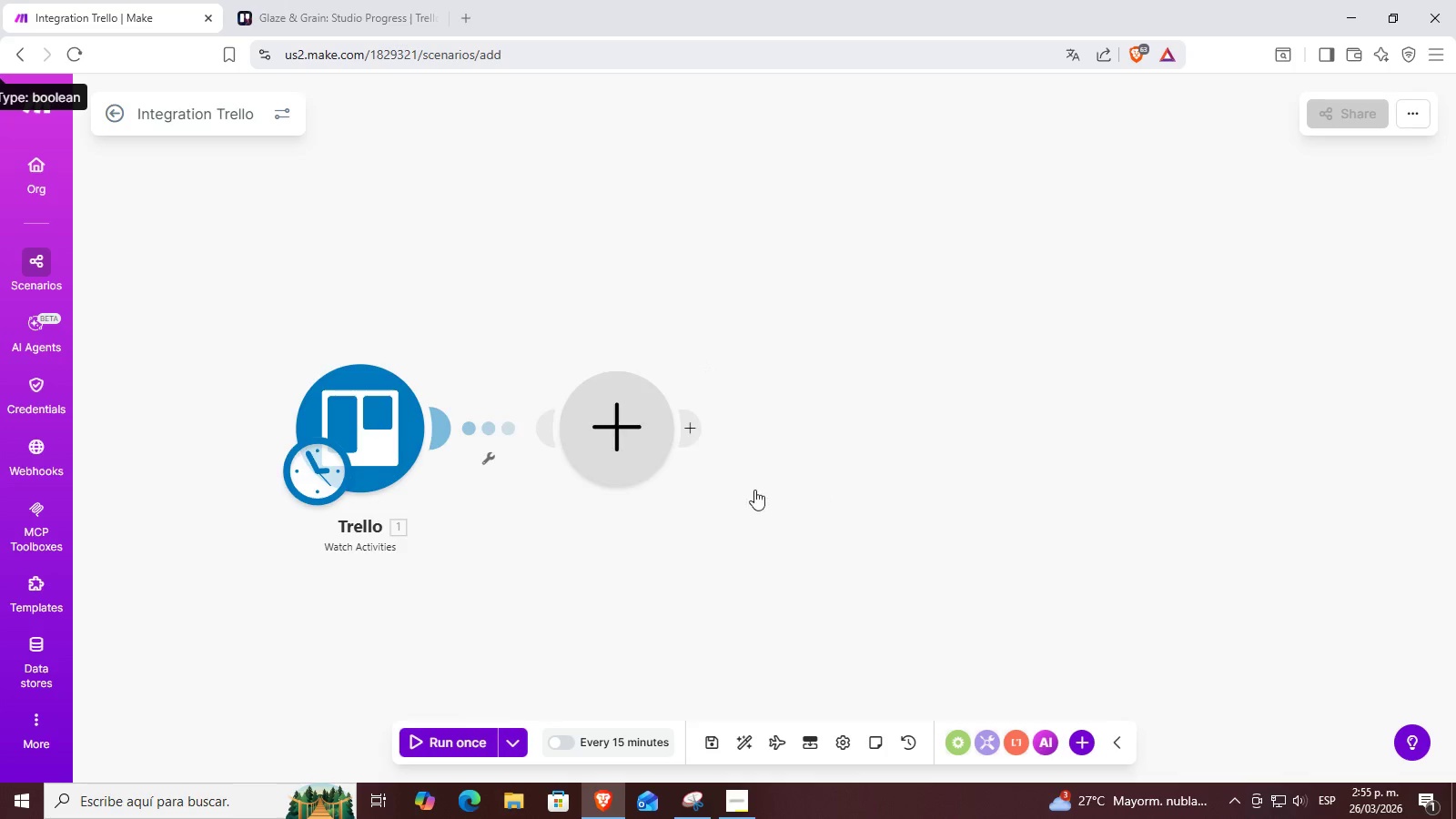 
left_click_drag(start_coordinate=[610, 445], to_coordinate=[718, 446])
 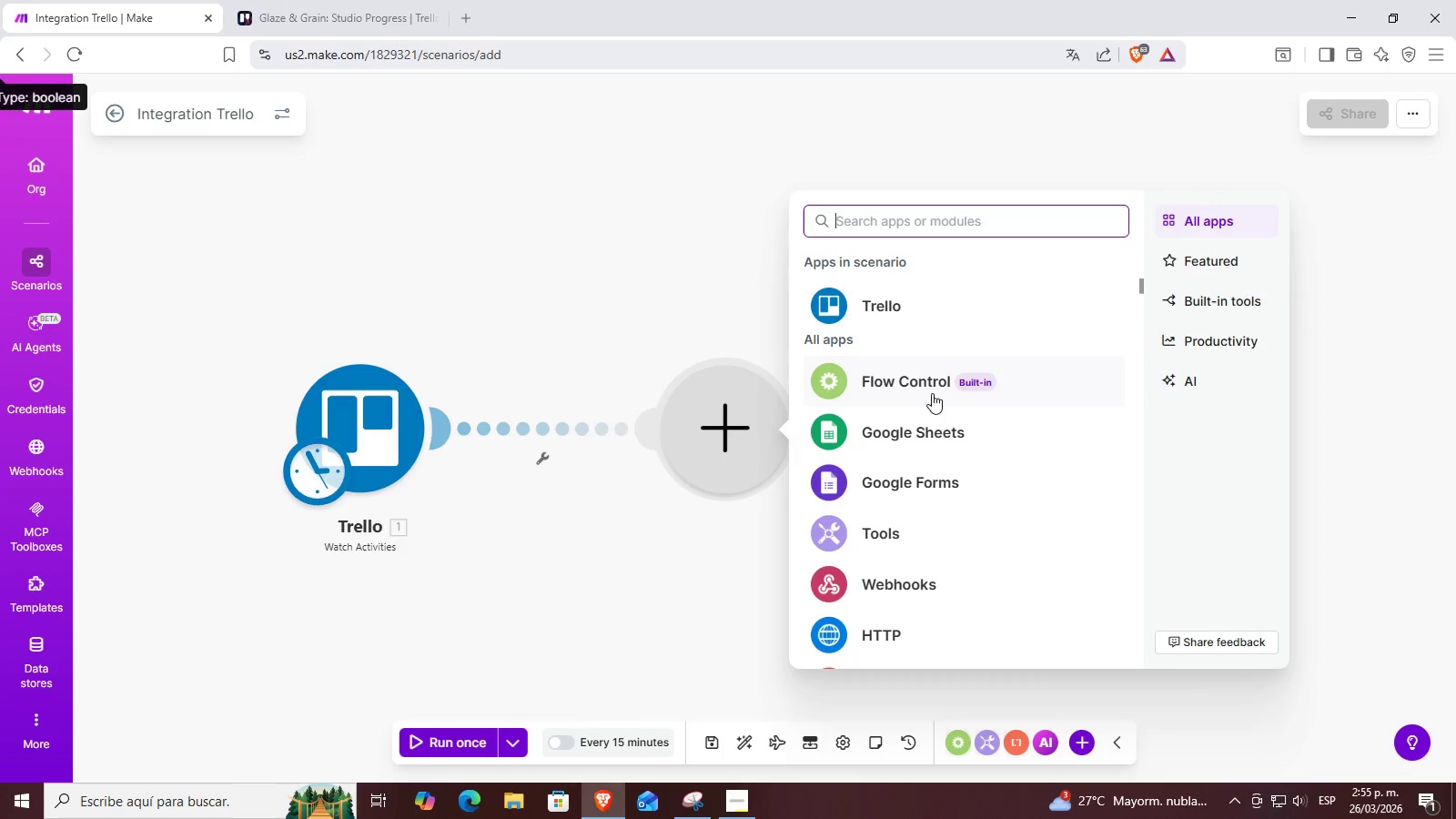 
left_click([915, 224])
 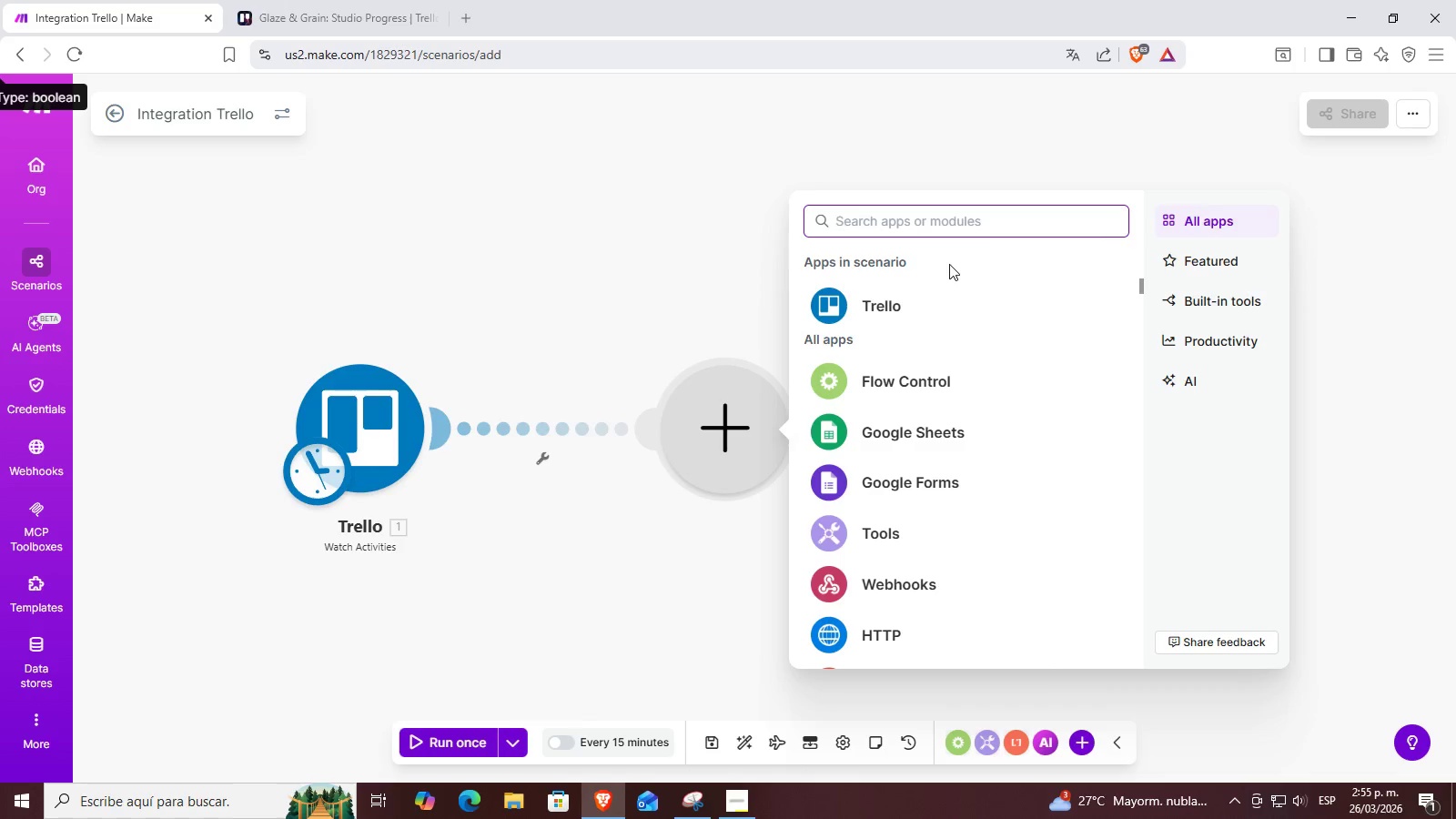 
type(whatif)
 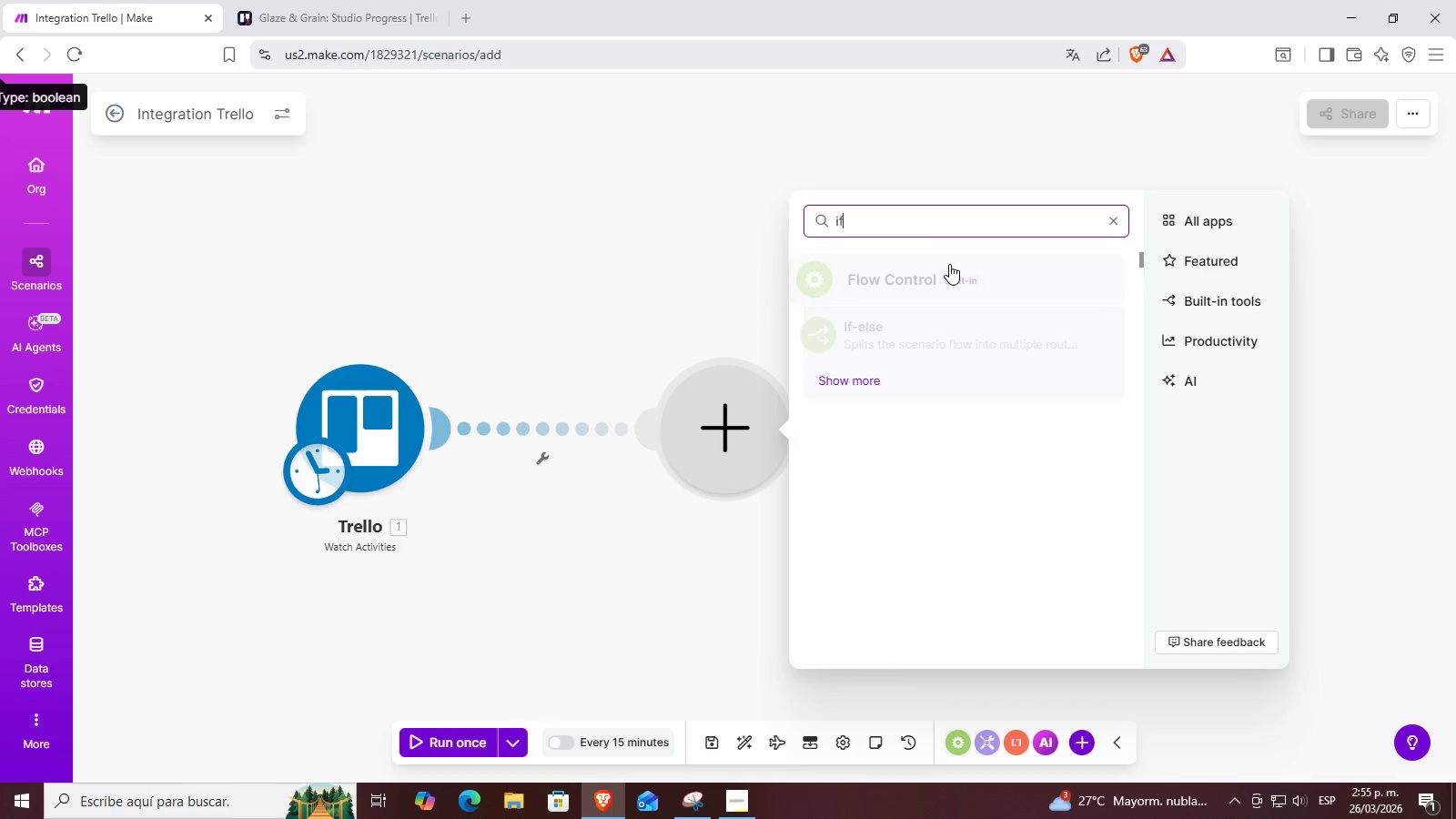 
hold_key(key=Backspace, duration=0.7)
 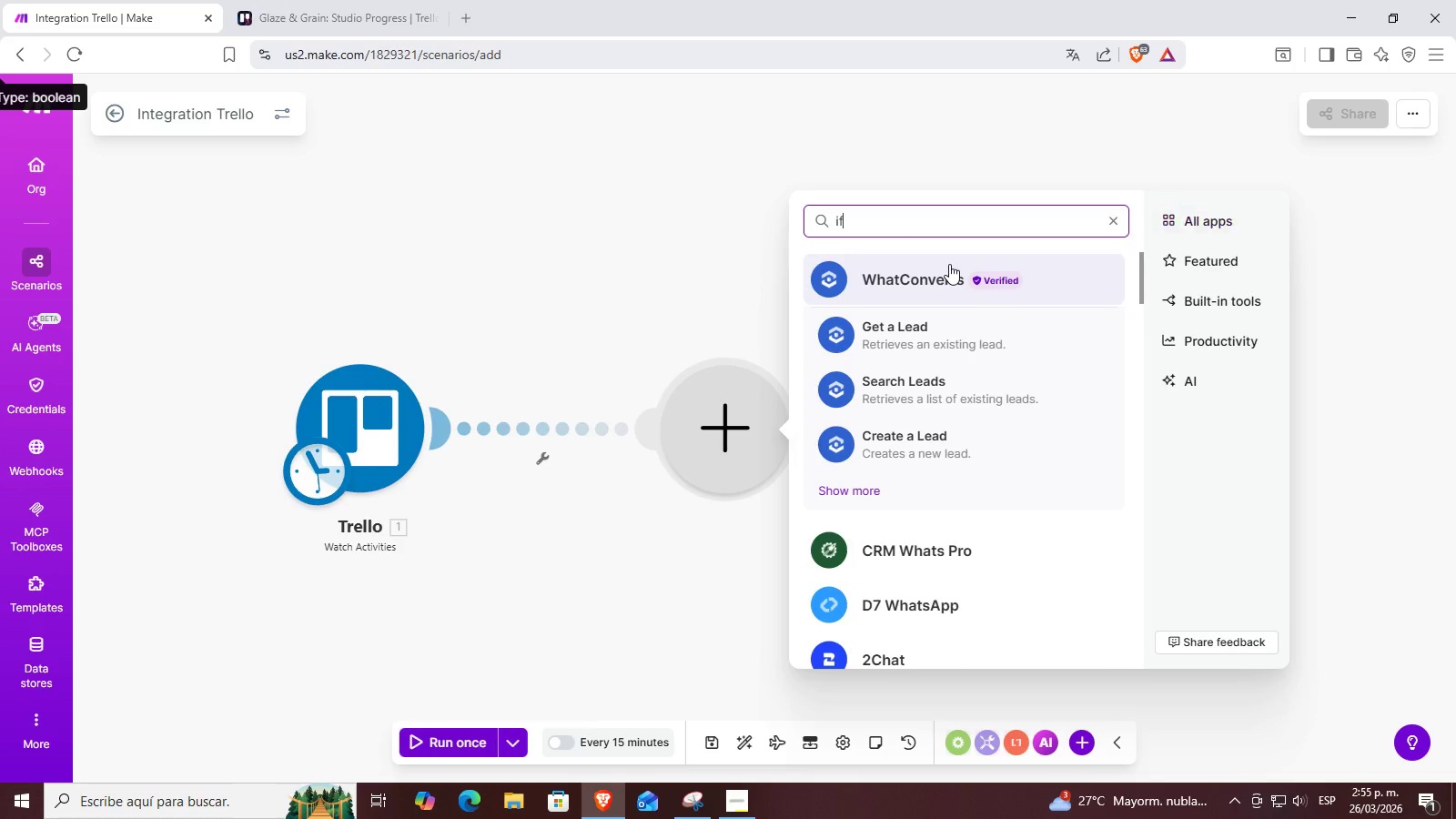 
left_click([929, 328])
 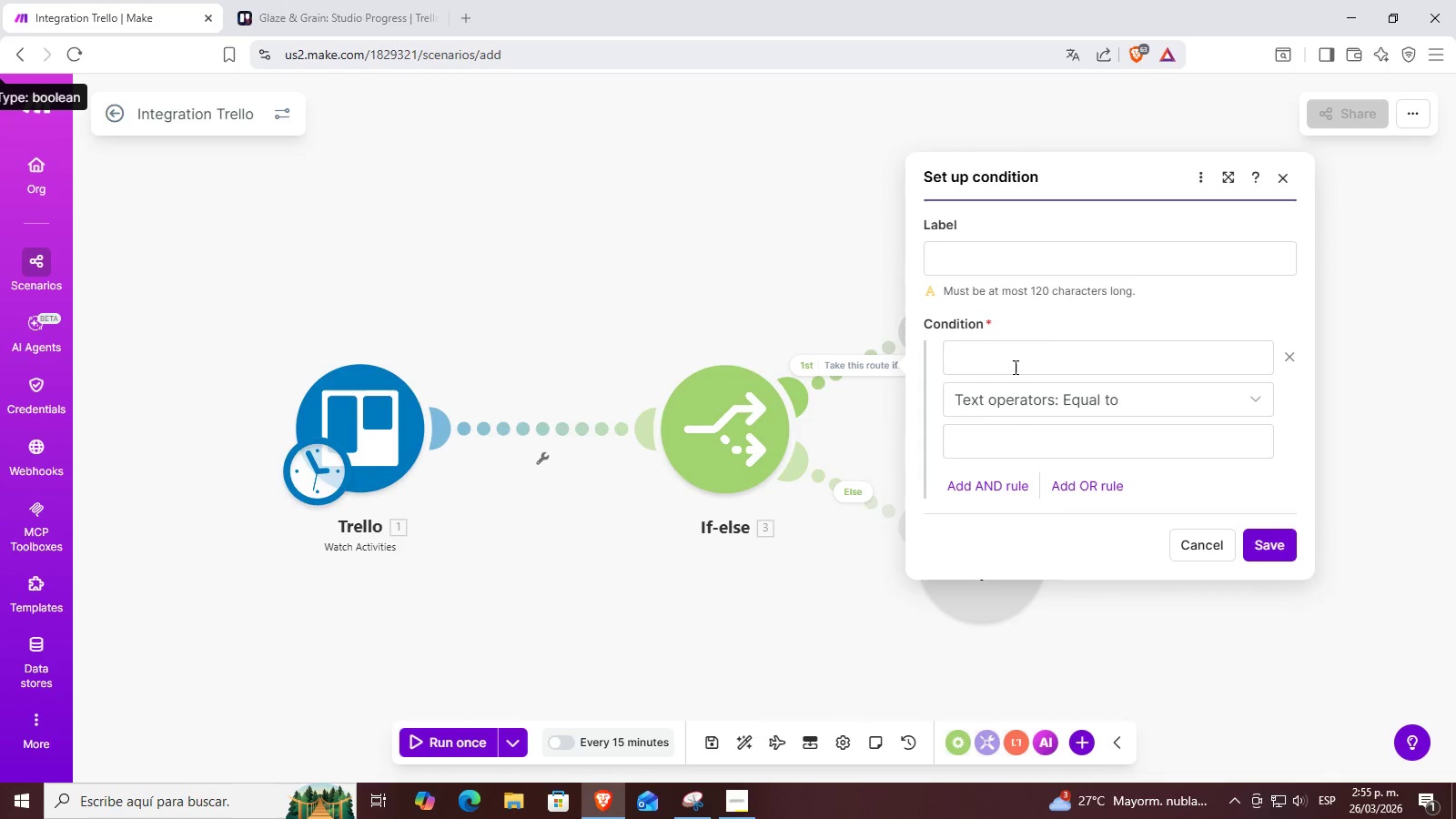 
left_click([508, 688])
 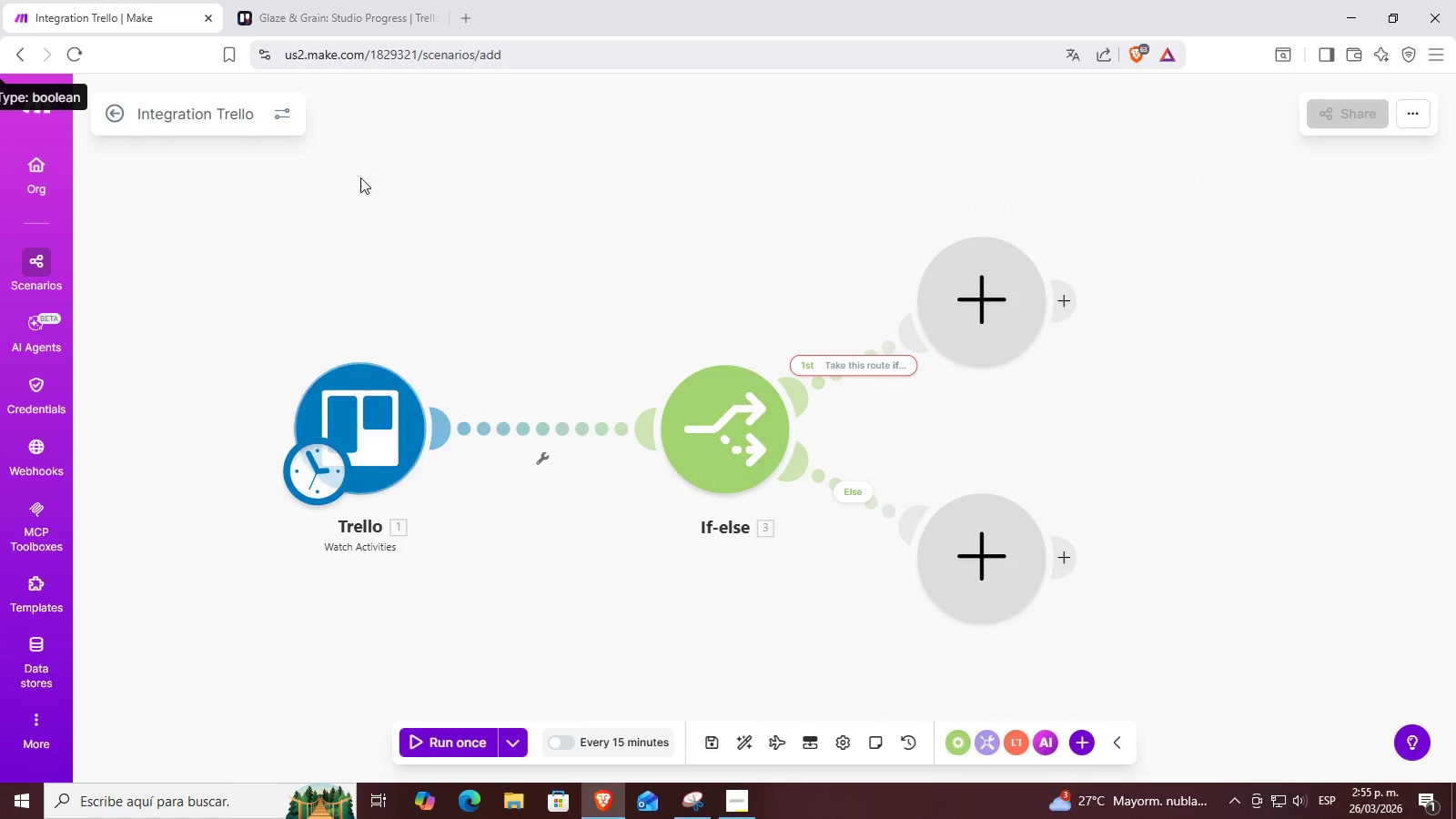 
left_click([370, 0])
 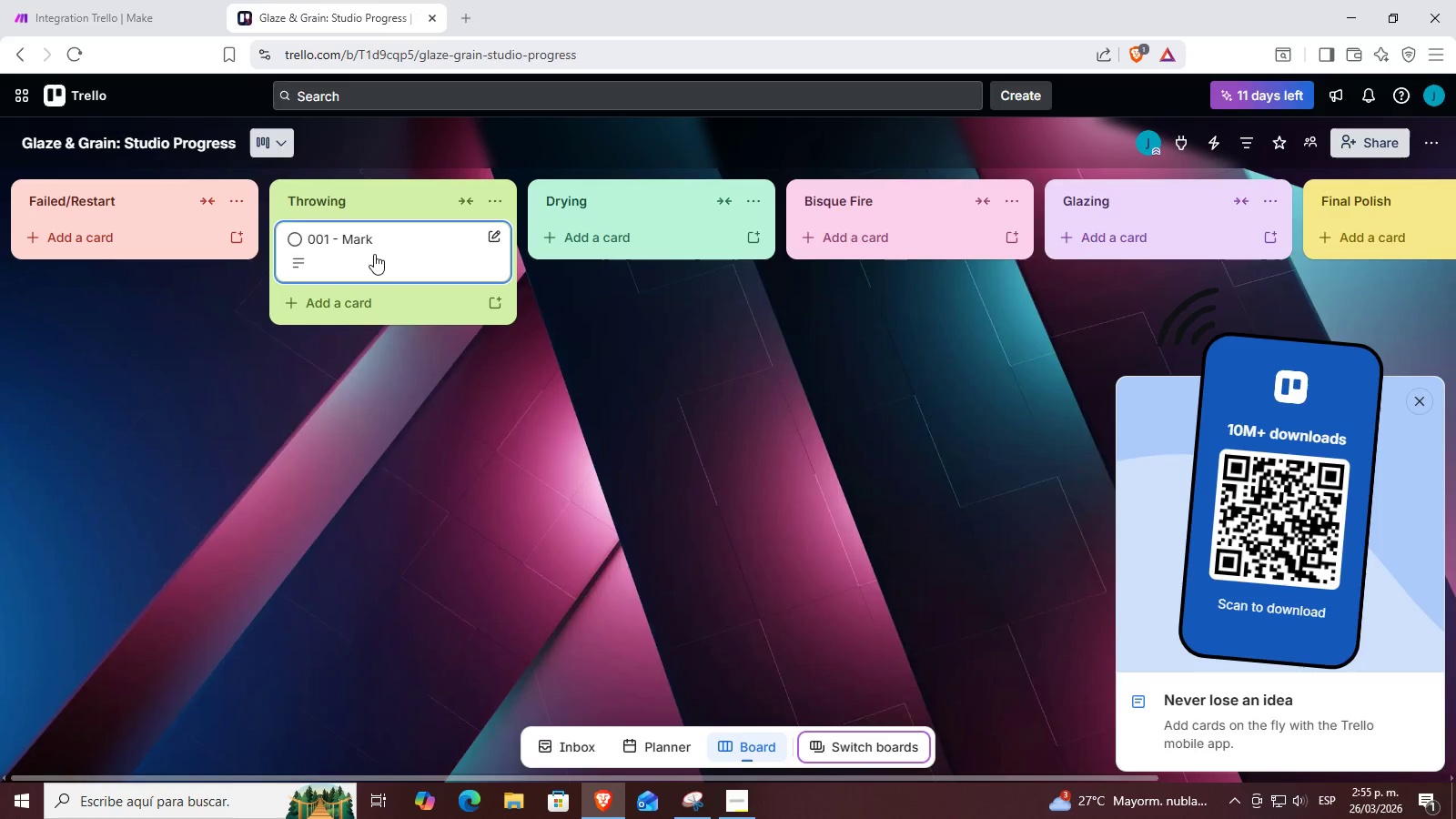 
left_click([105, 0])
 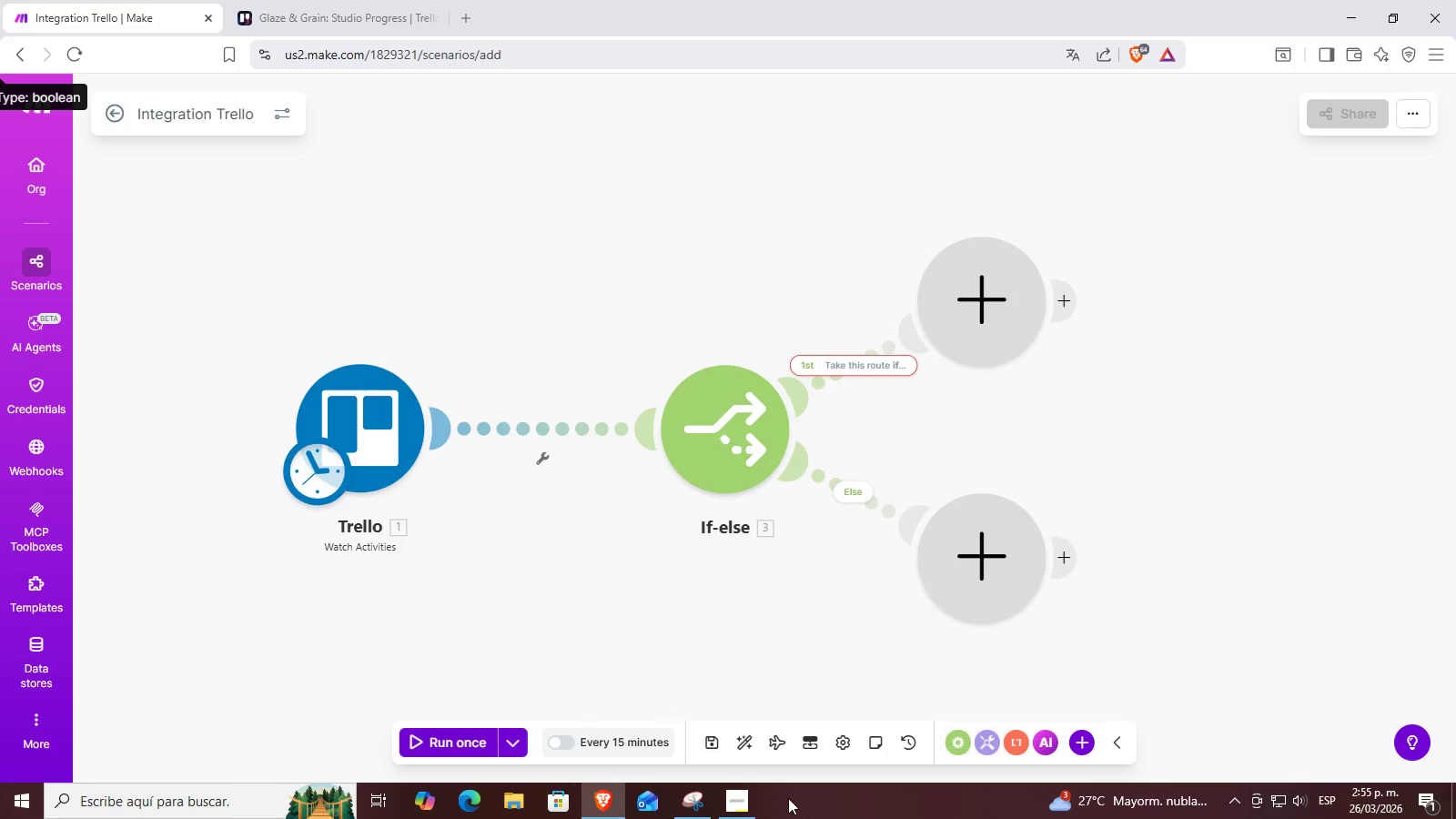 
left_click([742, 797])
 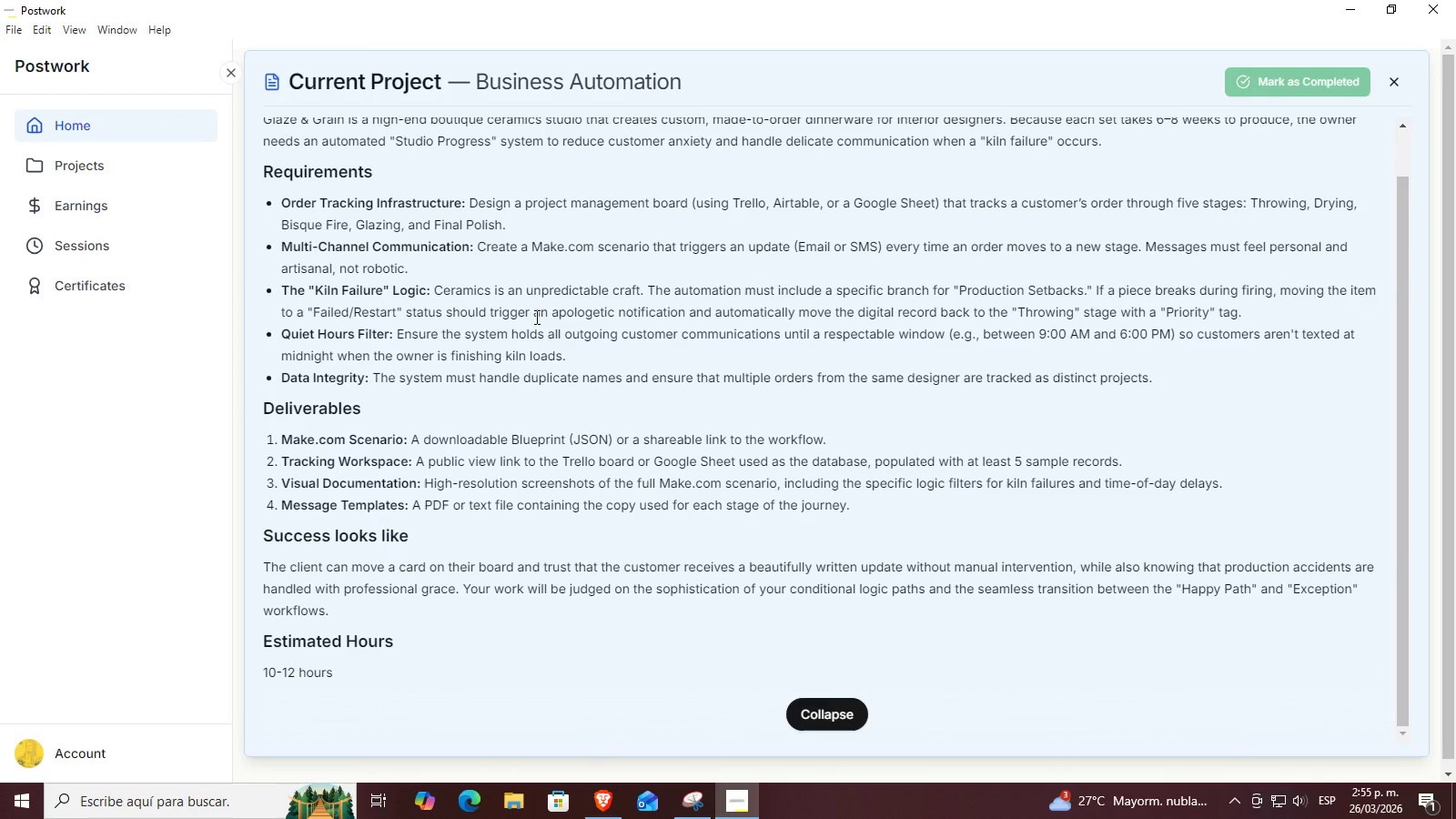 
wait(8.0)
 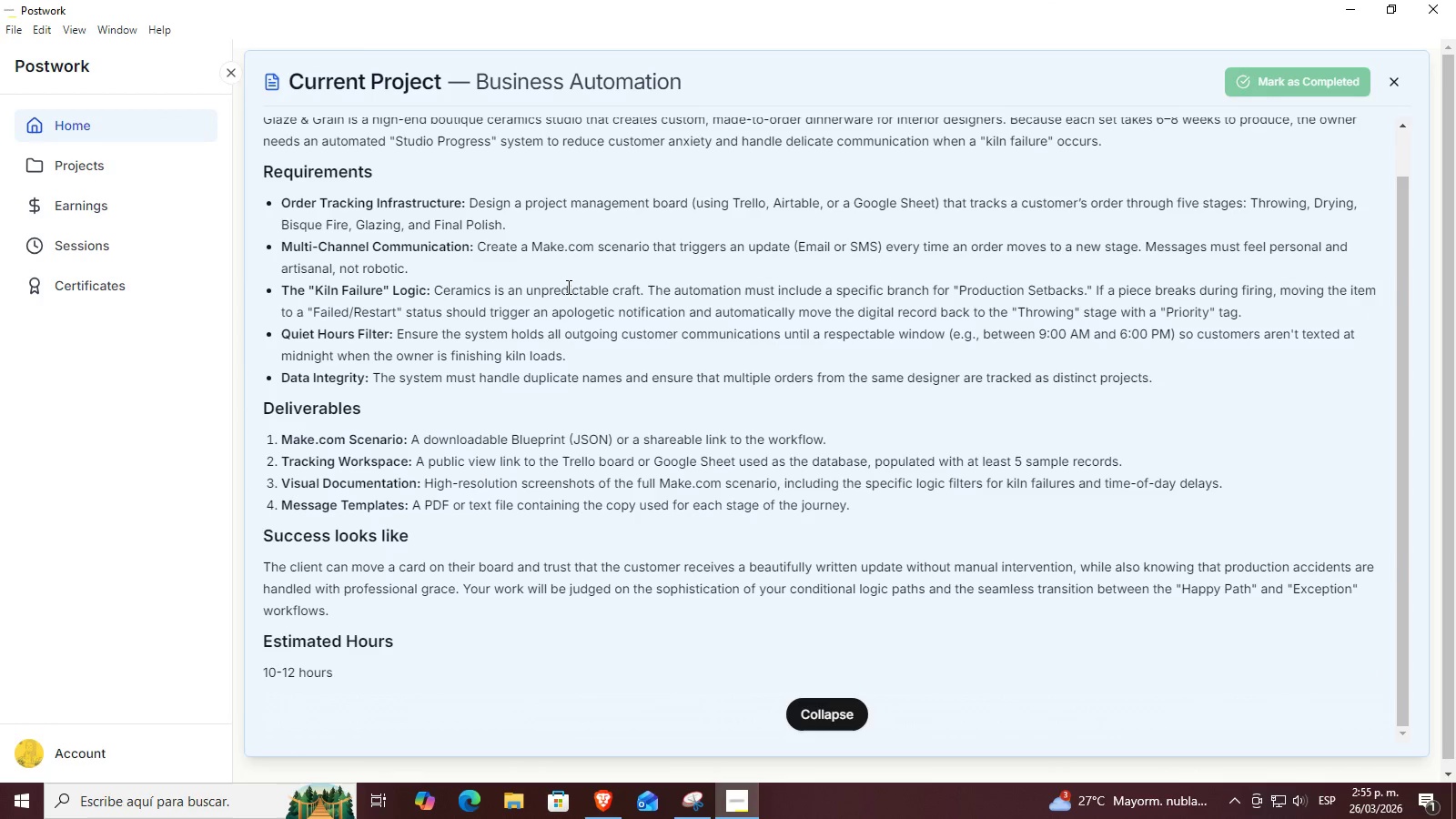 
left_click([1355, 1])
 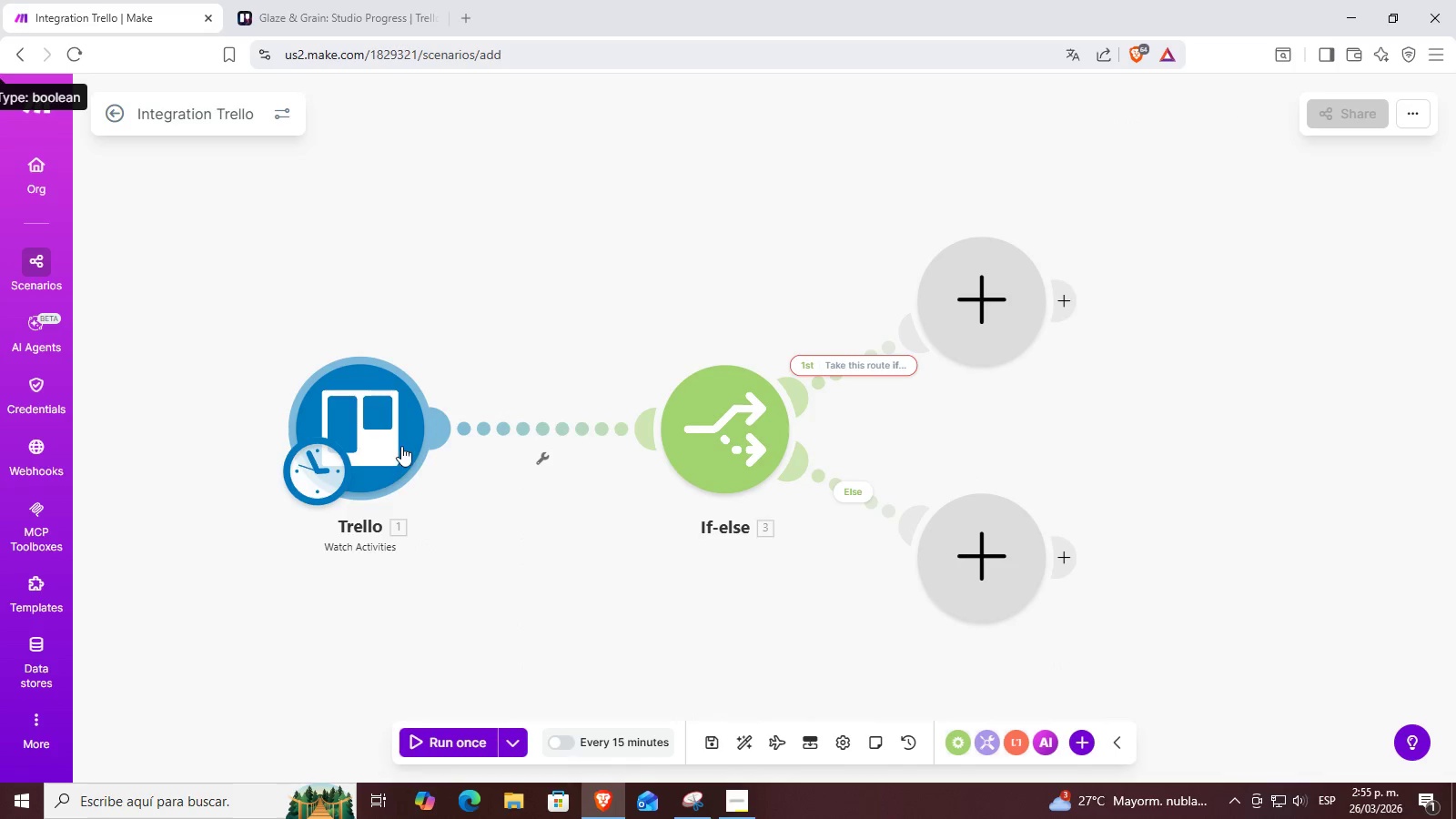 
left_click([366, 0])
 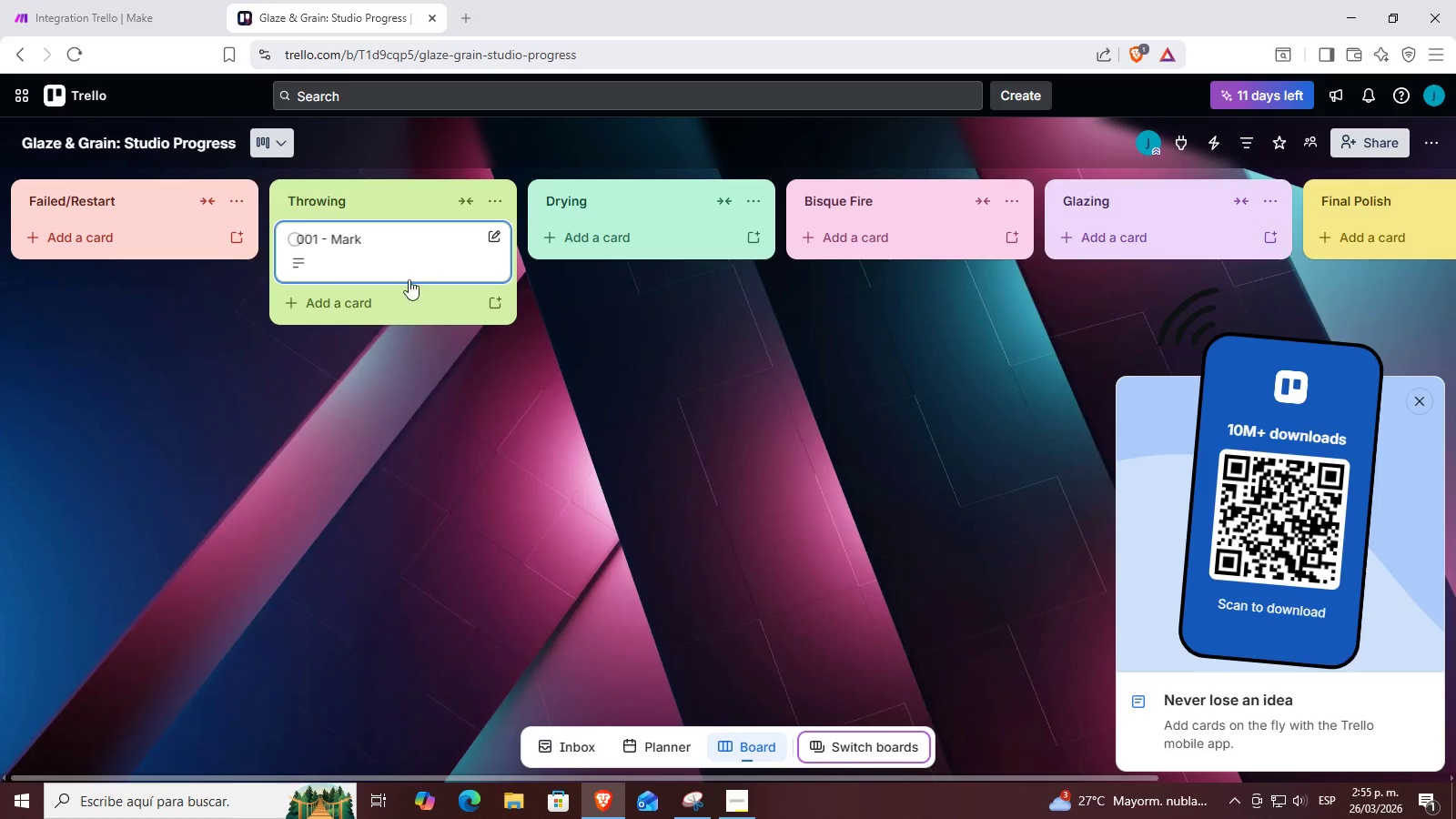 
left_click_drag(start_coordinate=[402, 253], to_coordinate=[164, 235])
 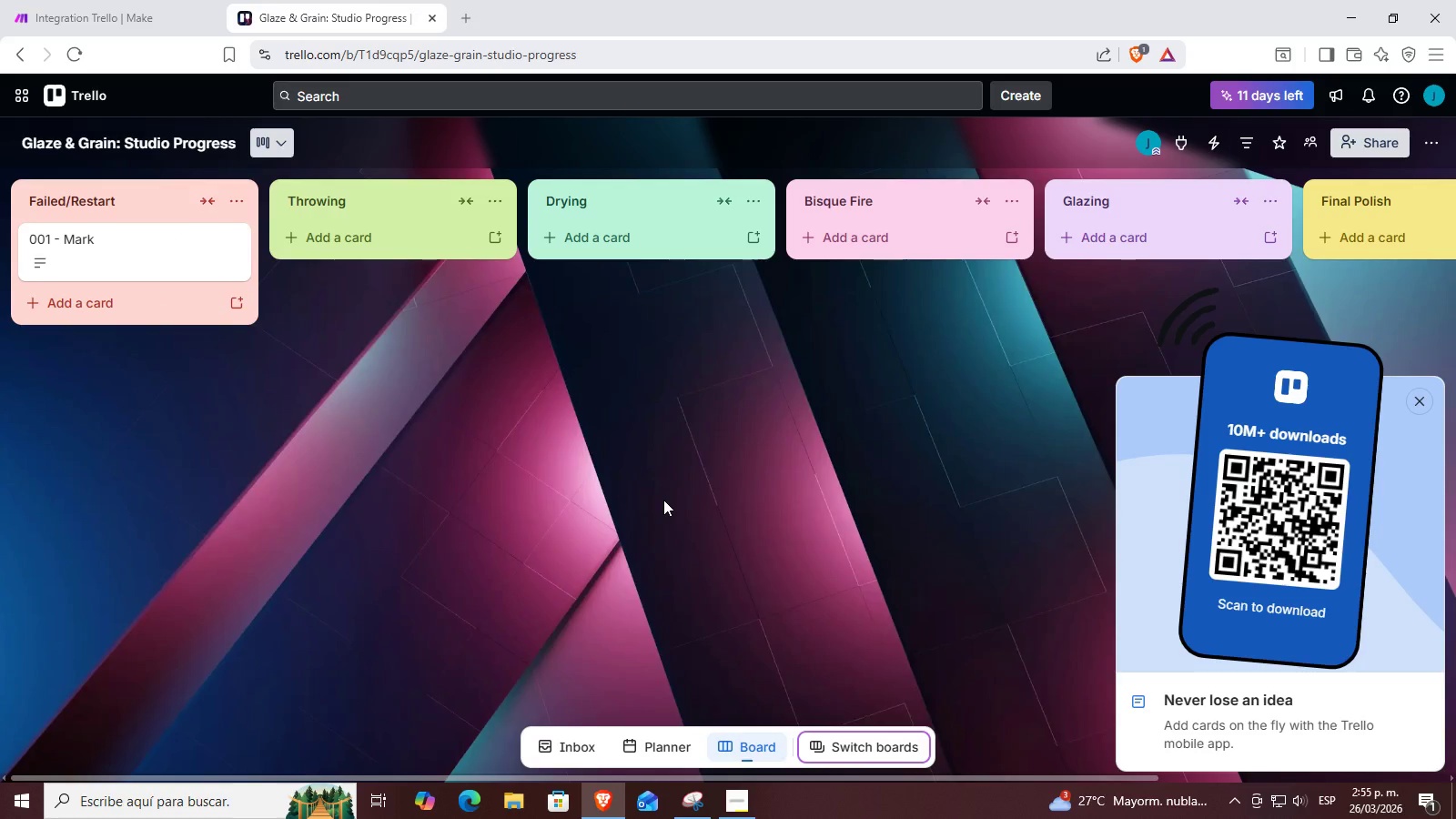 
left_click([663, 500])
 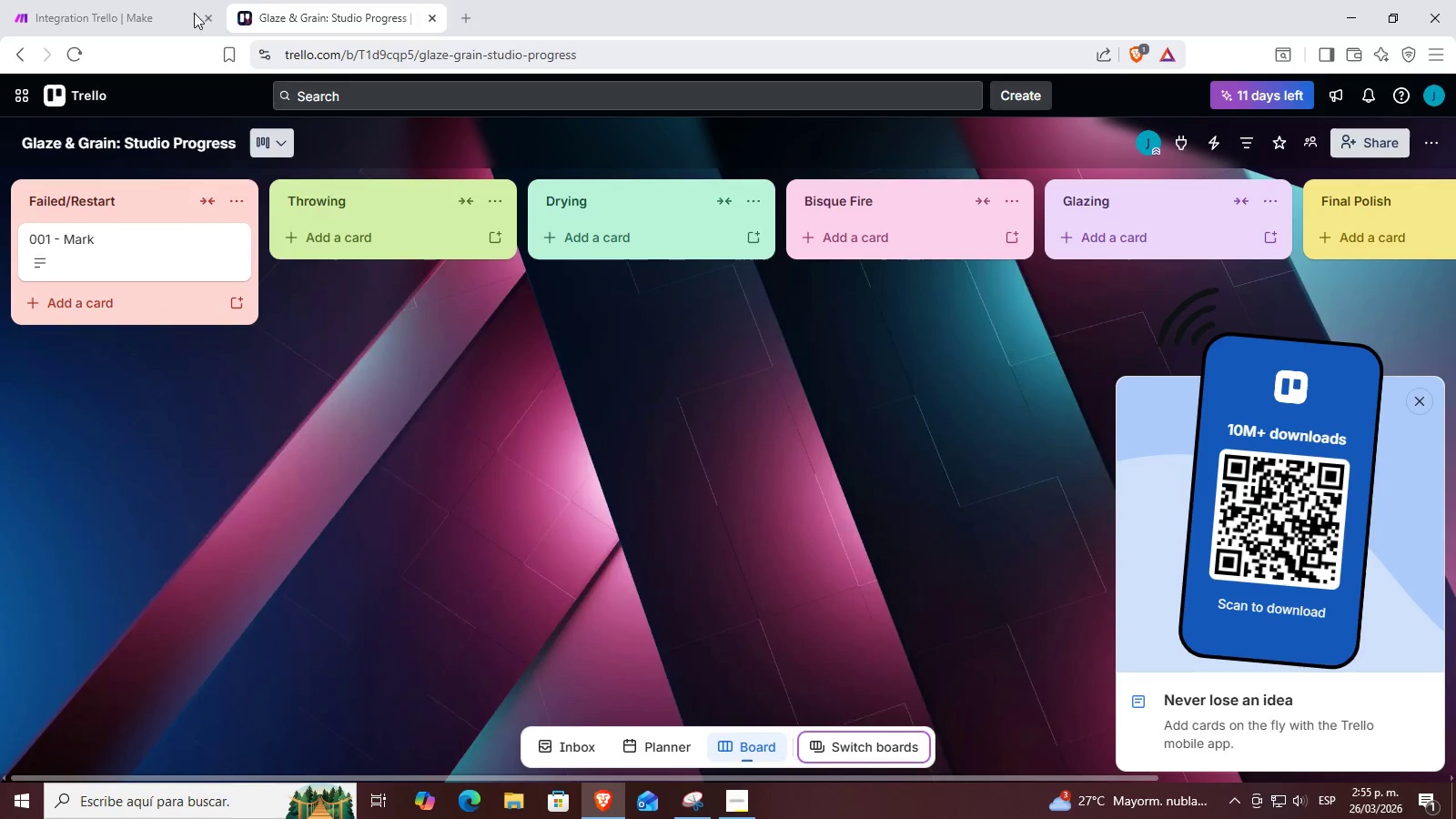 
left_click([135, 0])
 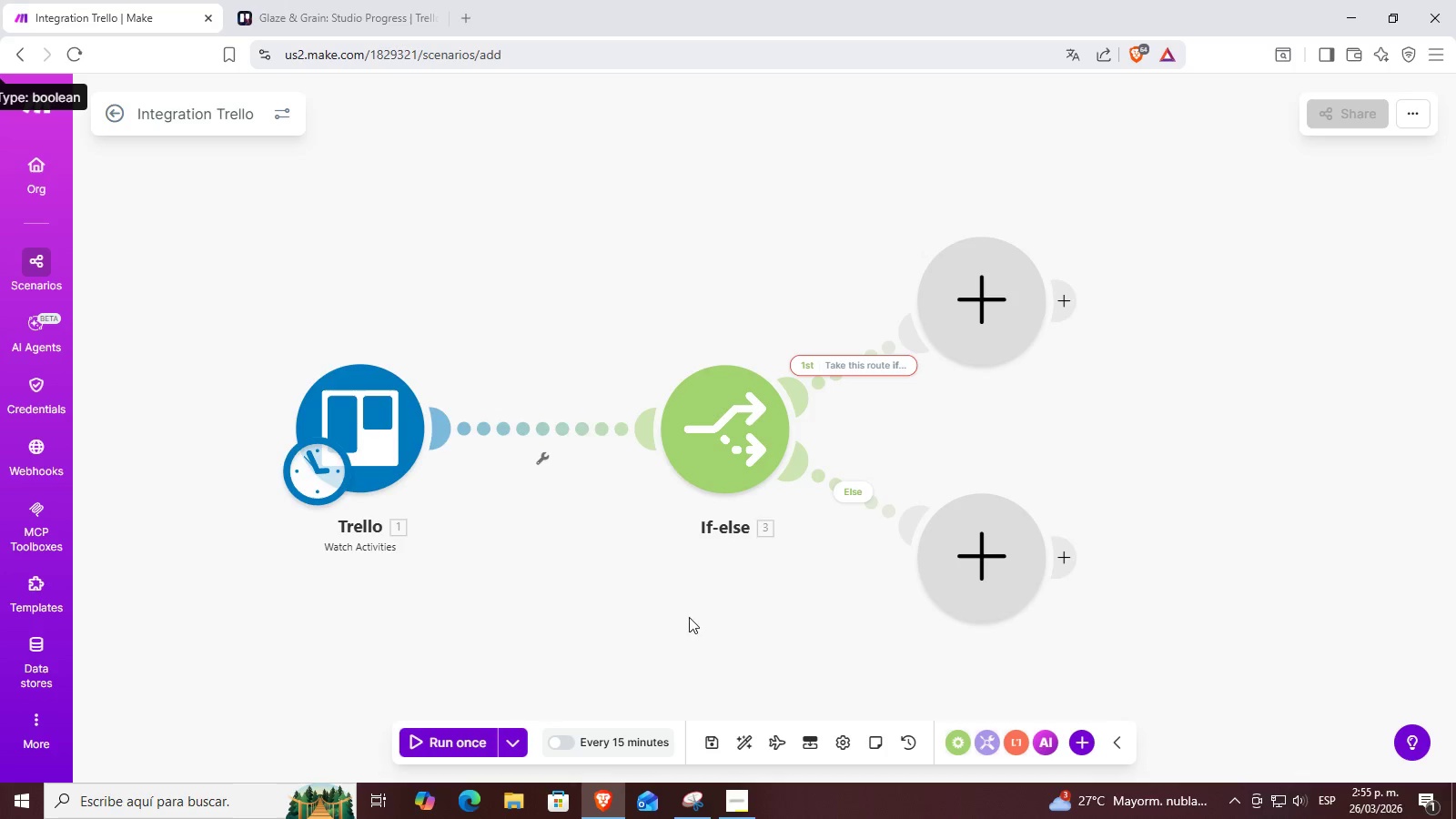 
left_click([501, 640])
 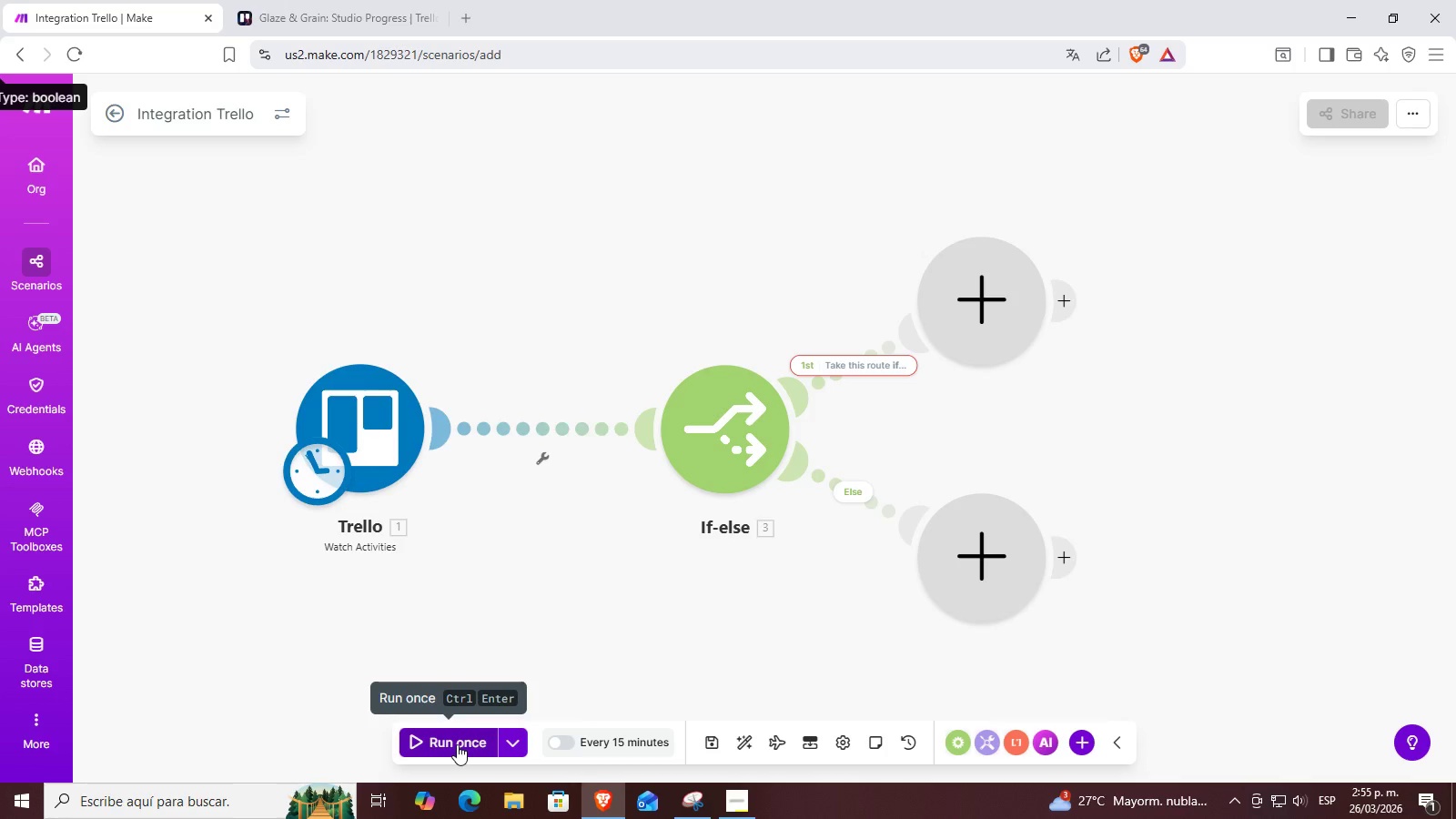 
left_click([457, 744])
 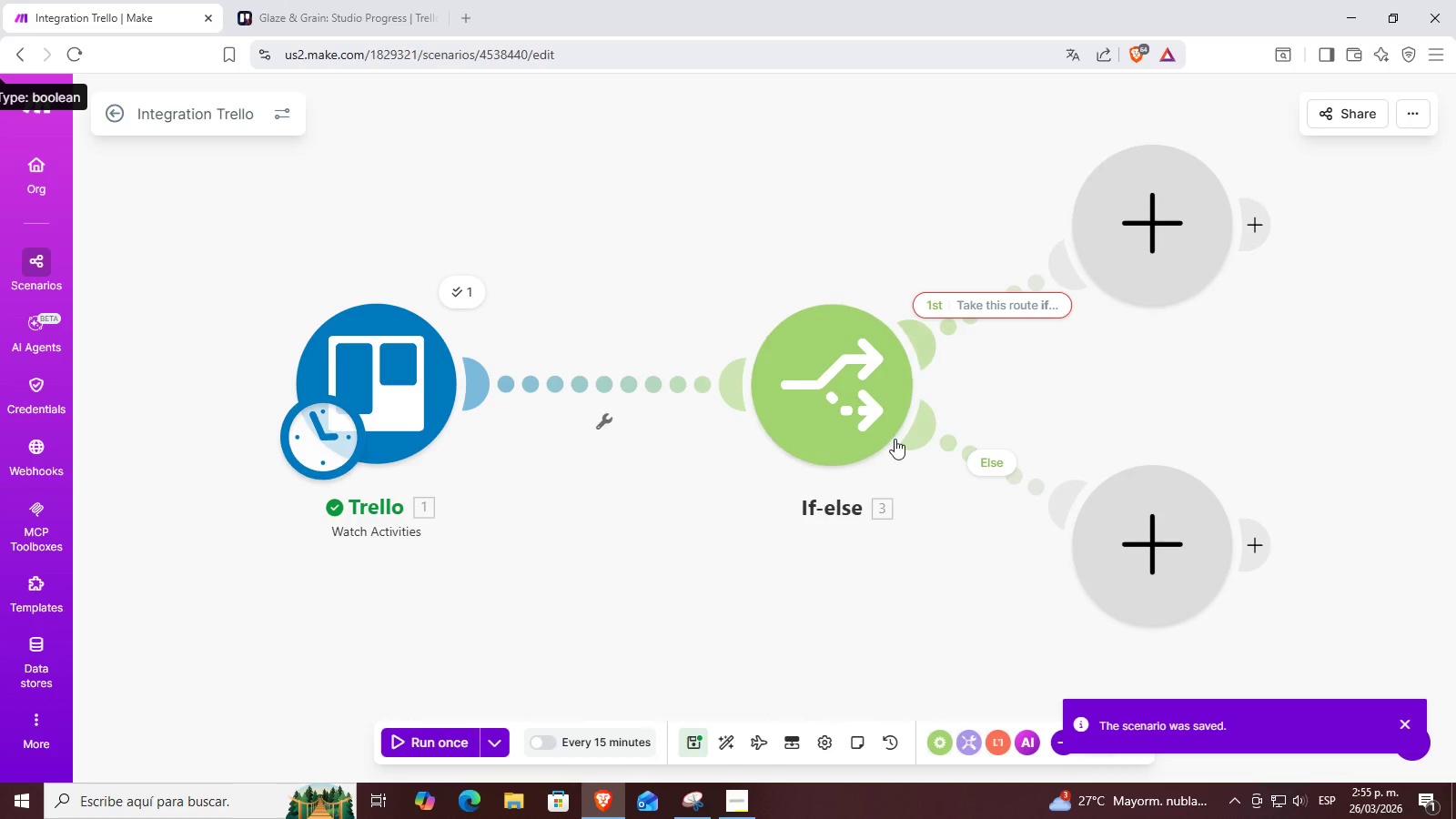 
left_click([1023, 294])
 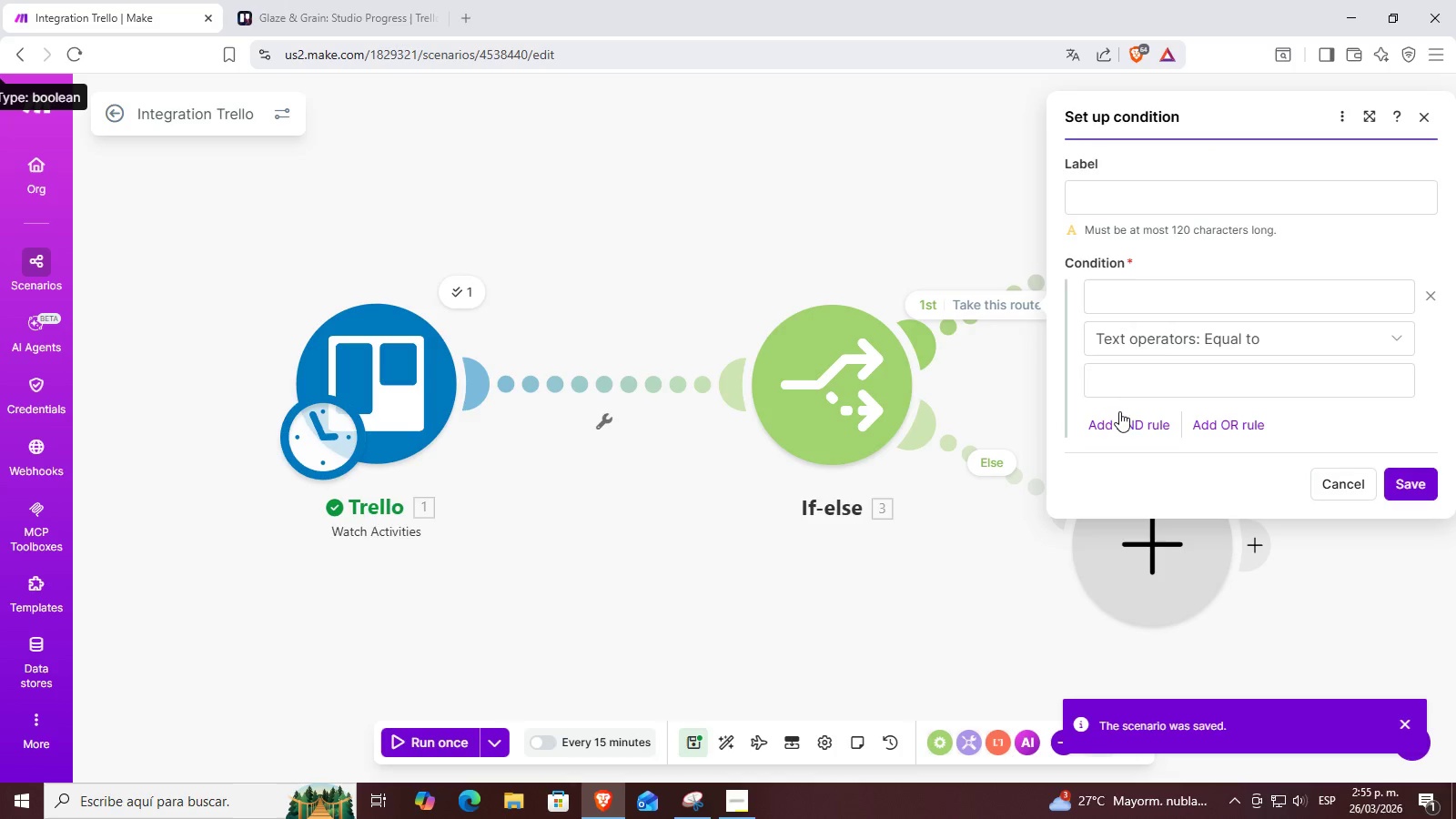 
left_click([1195, 298])
 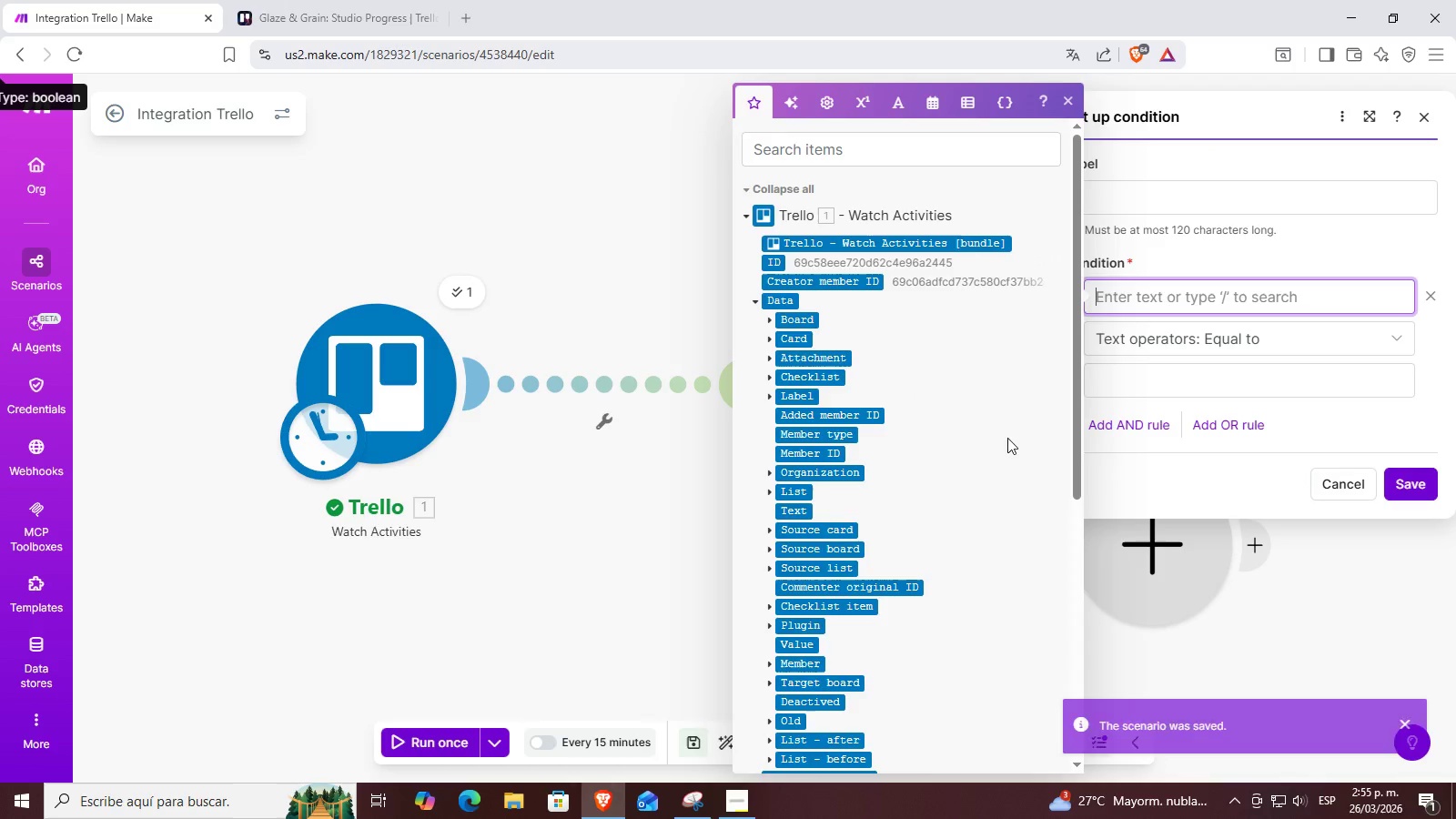 
scroll: coordinate [882, 435], scroll_direction: down, amount: 5.0
 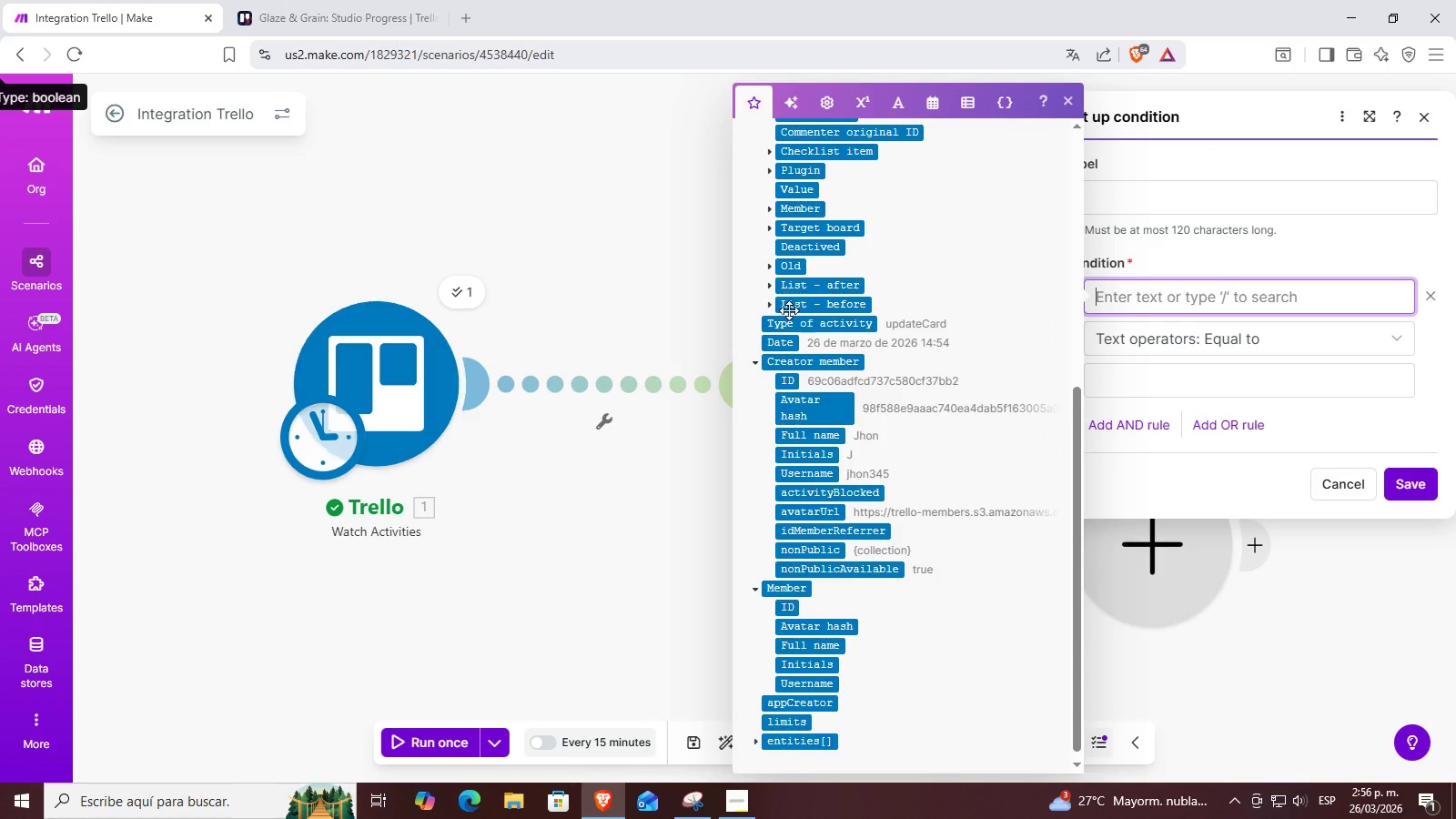 
left_click([764, 304])
 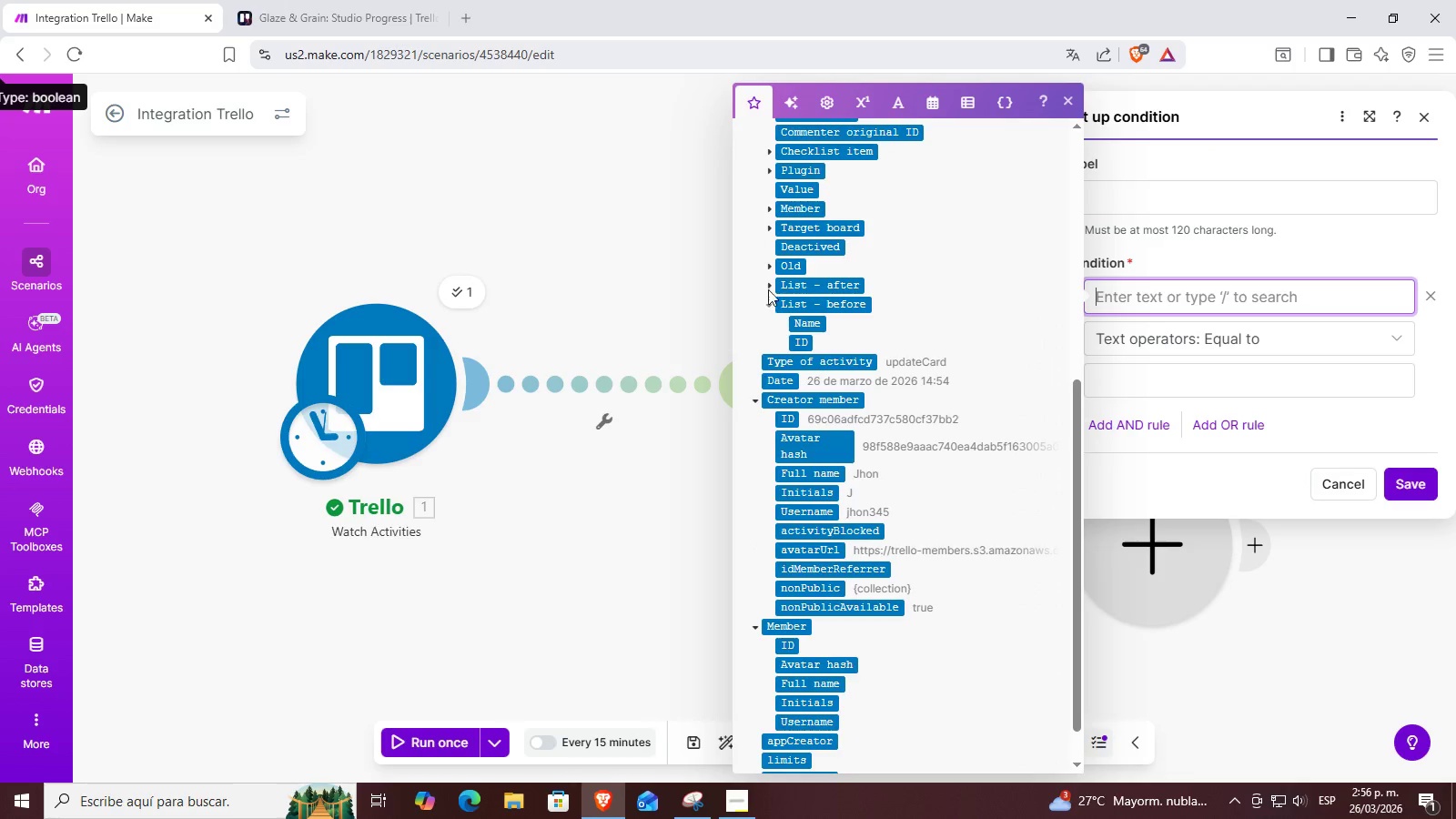 
left_click([769, 285])
 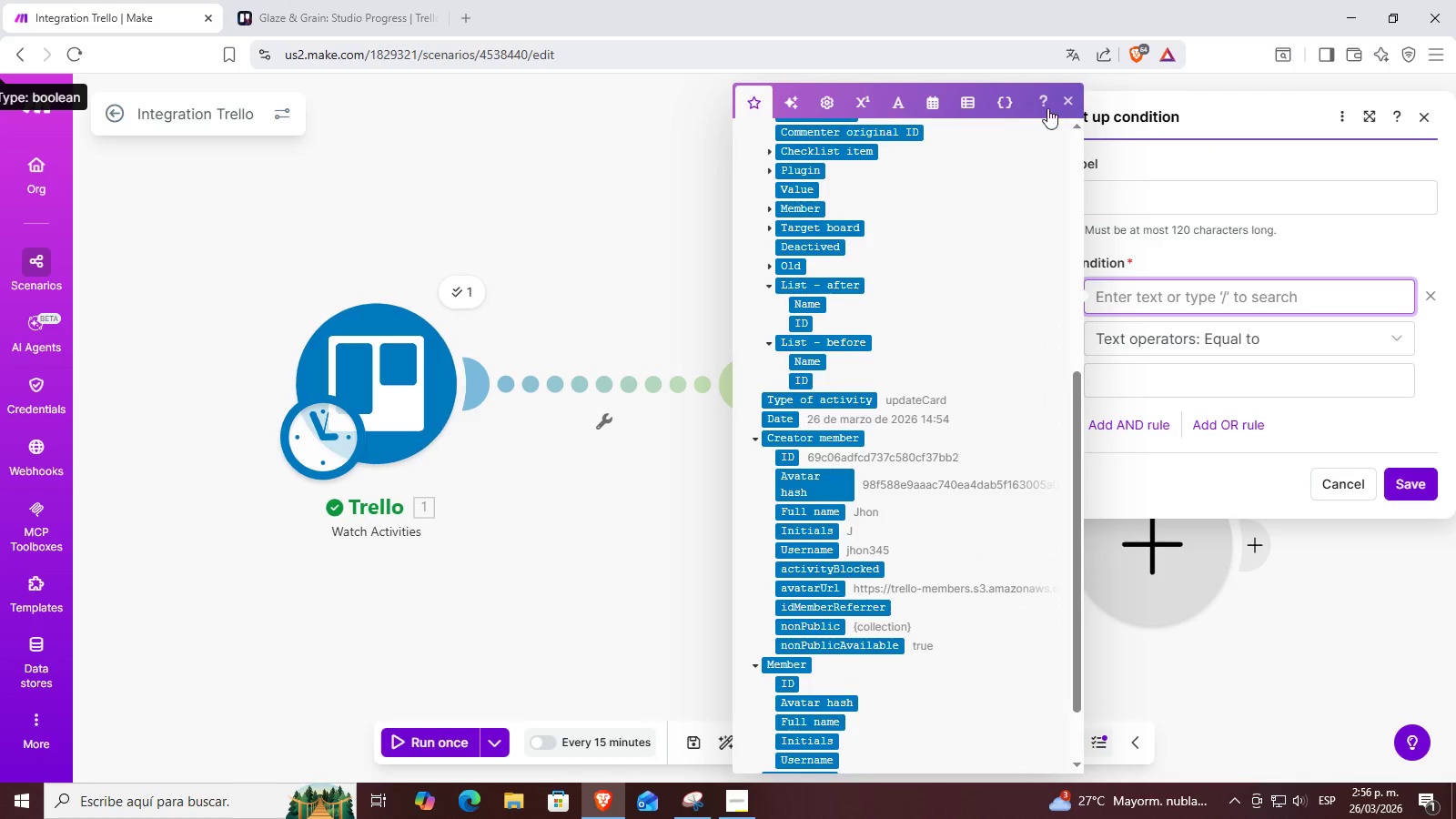 
left_click([1077, 99])
 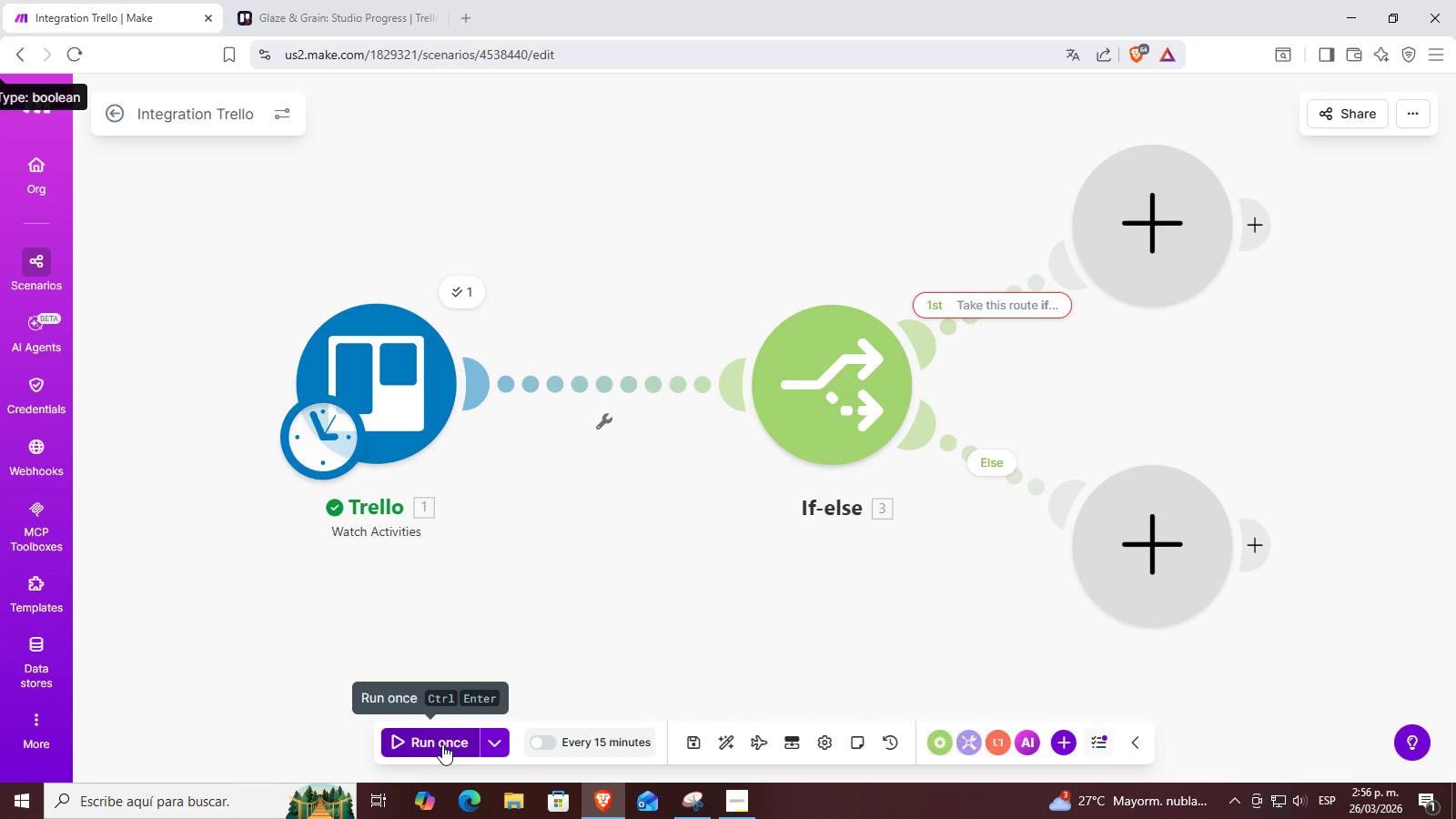 
left_click([442, 744])
 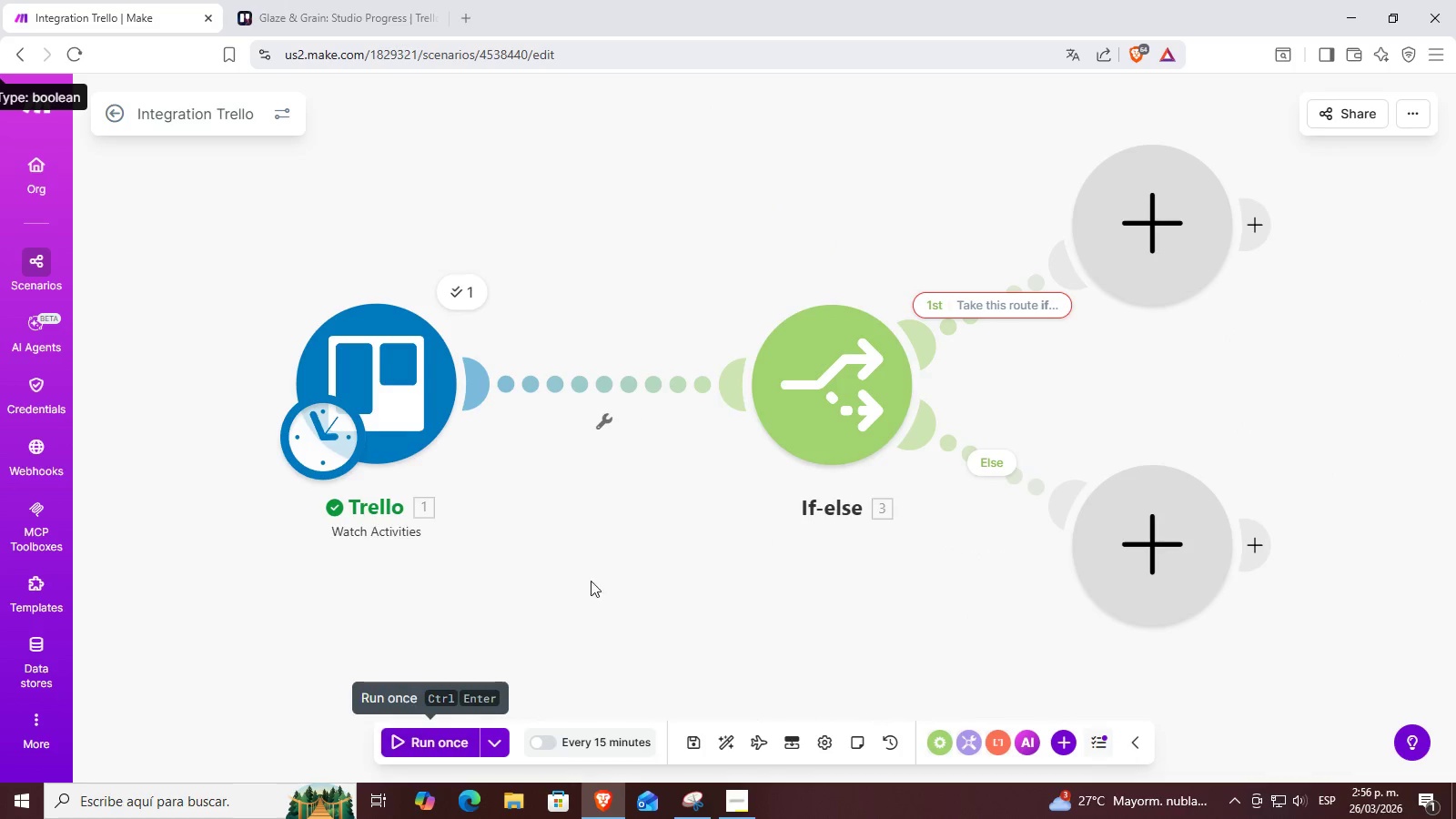 
left_click([836, 360])
 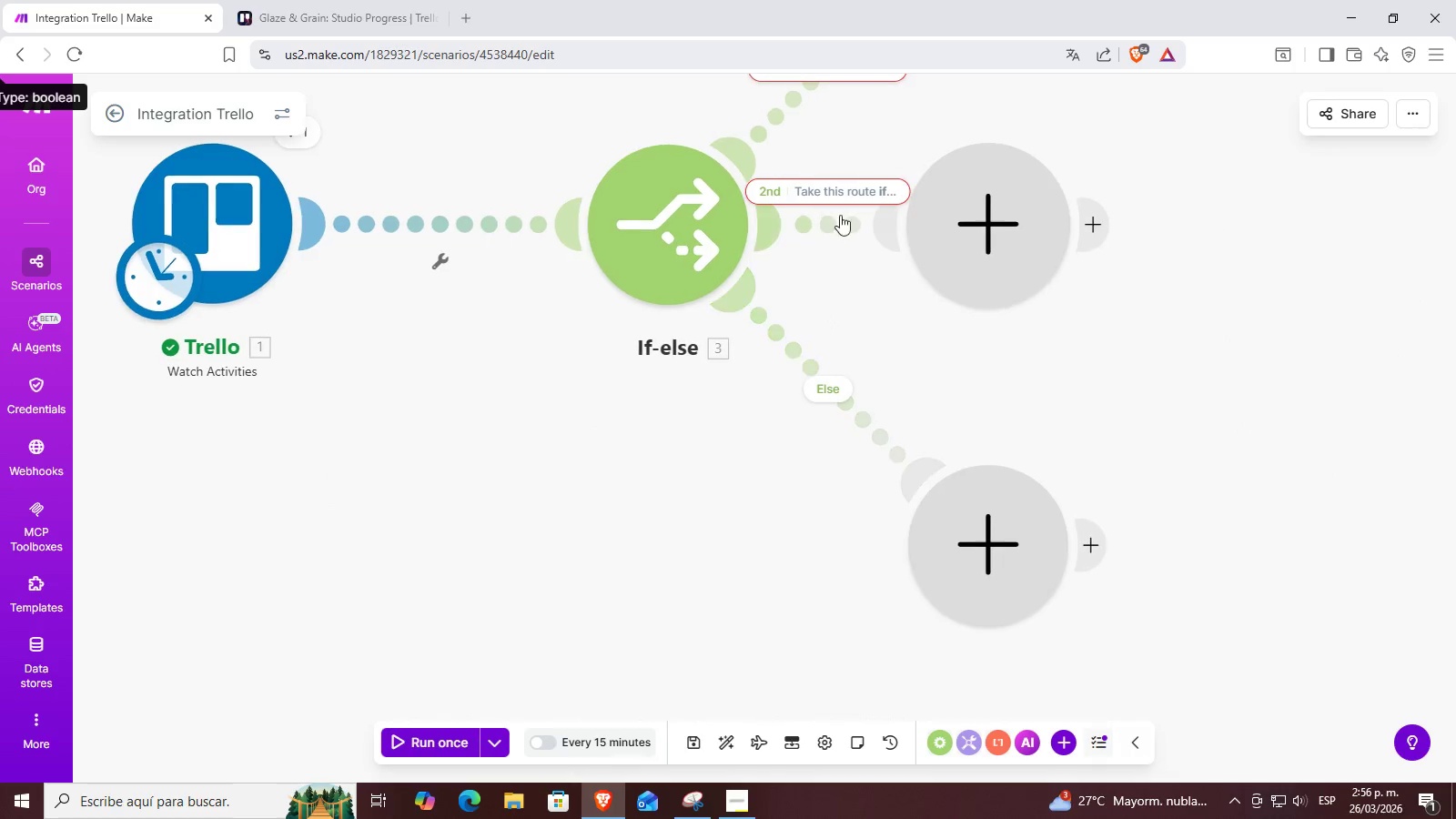 
right_click([962, 221])
 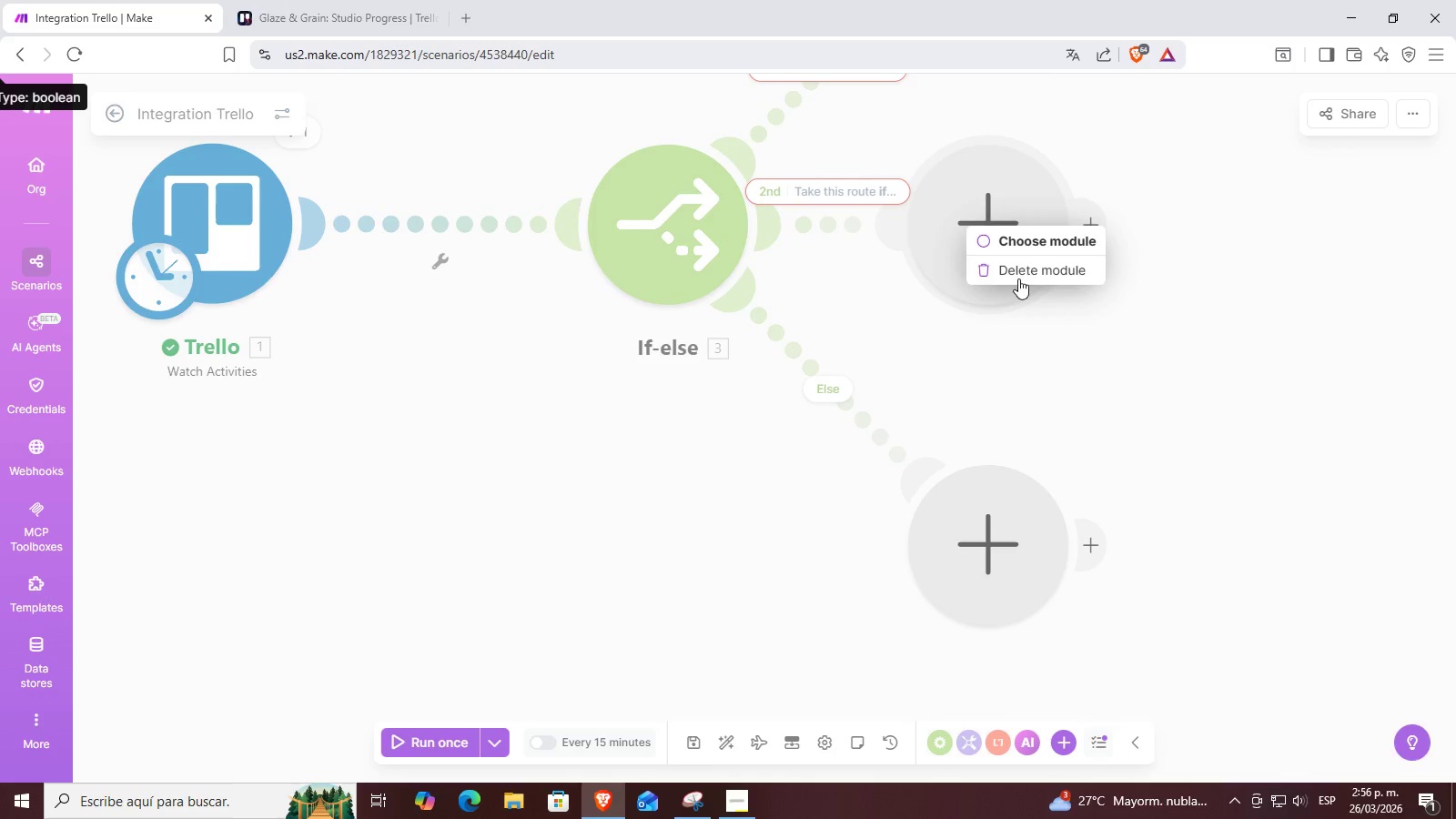 
left_click_drag(start_coordinate=[1024, 255], to_coordinate=[1012, 260])
 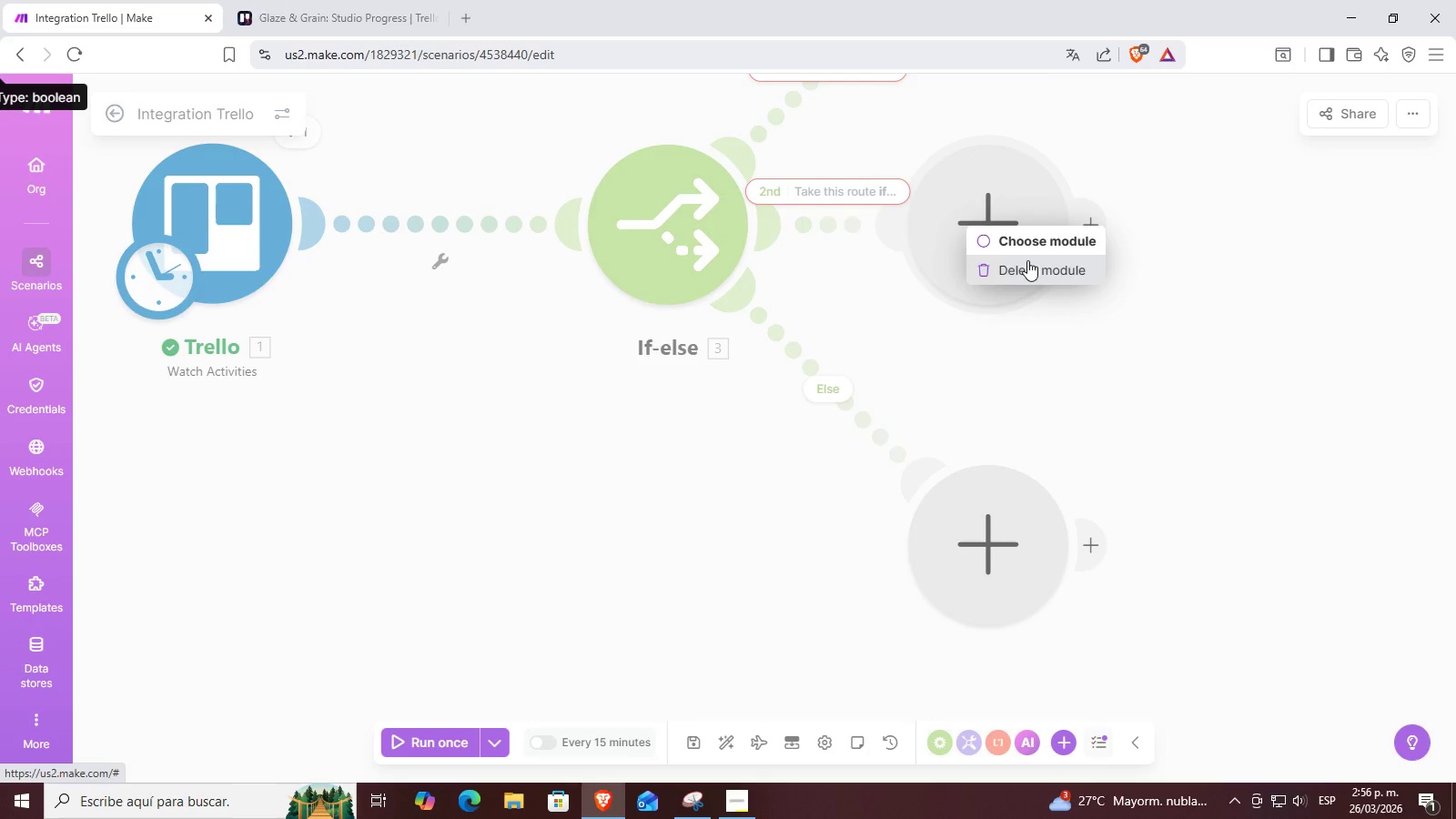 
left_click([1028, 260])
 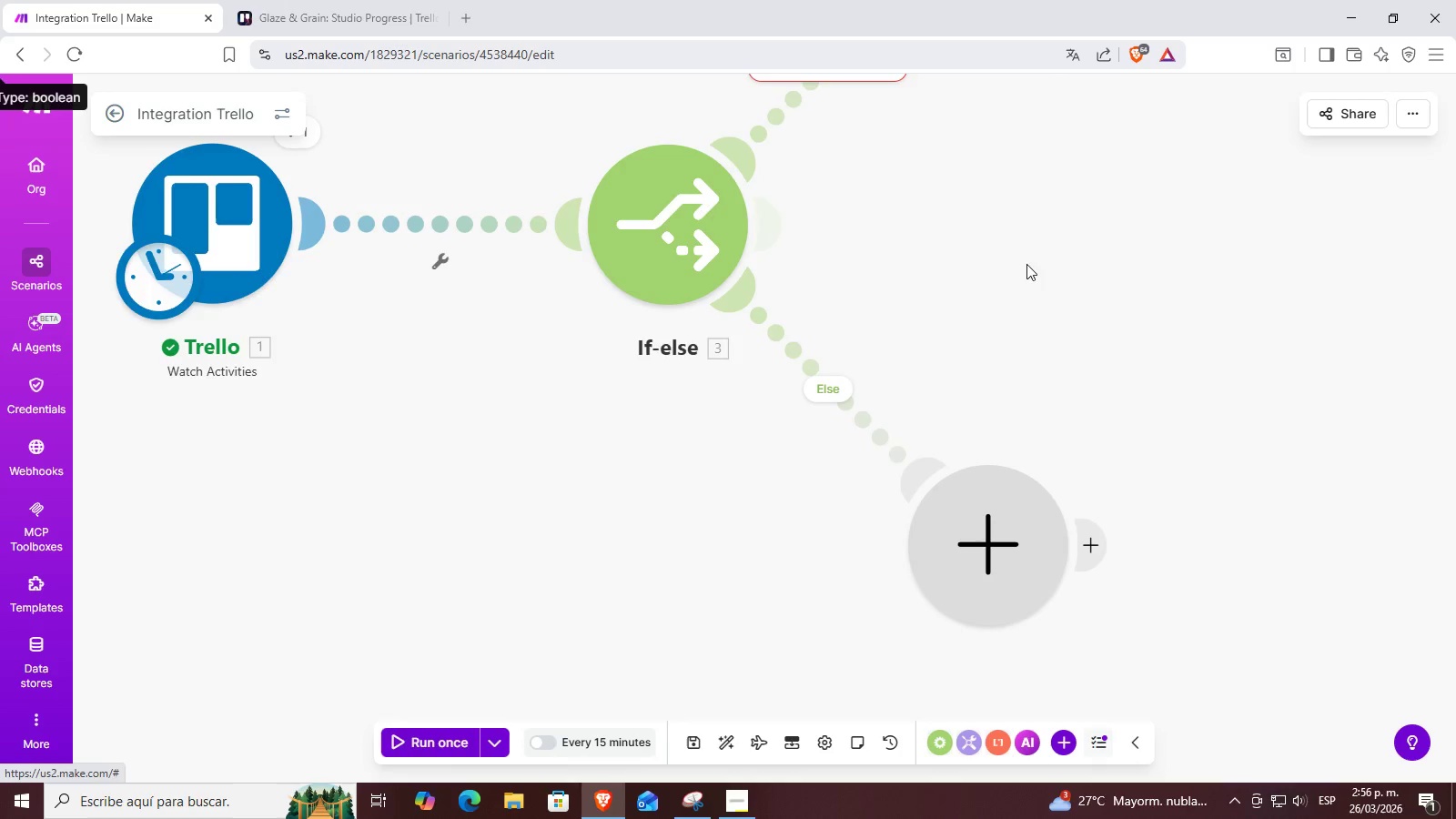 
left_click_drag(start_coordinate=[952, 287], to_coordinate=[925, 366])
 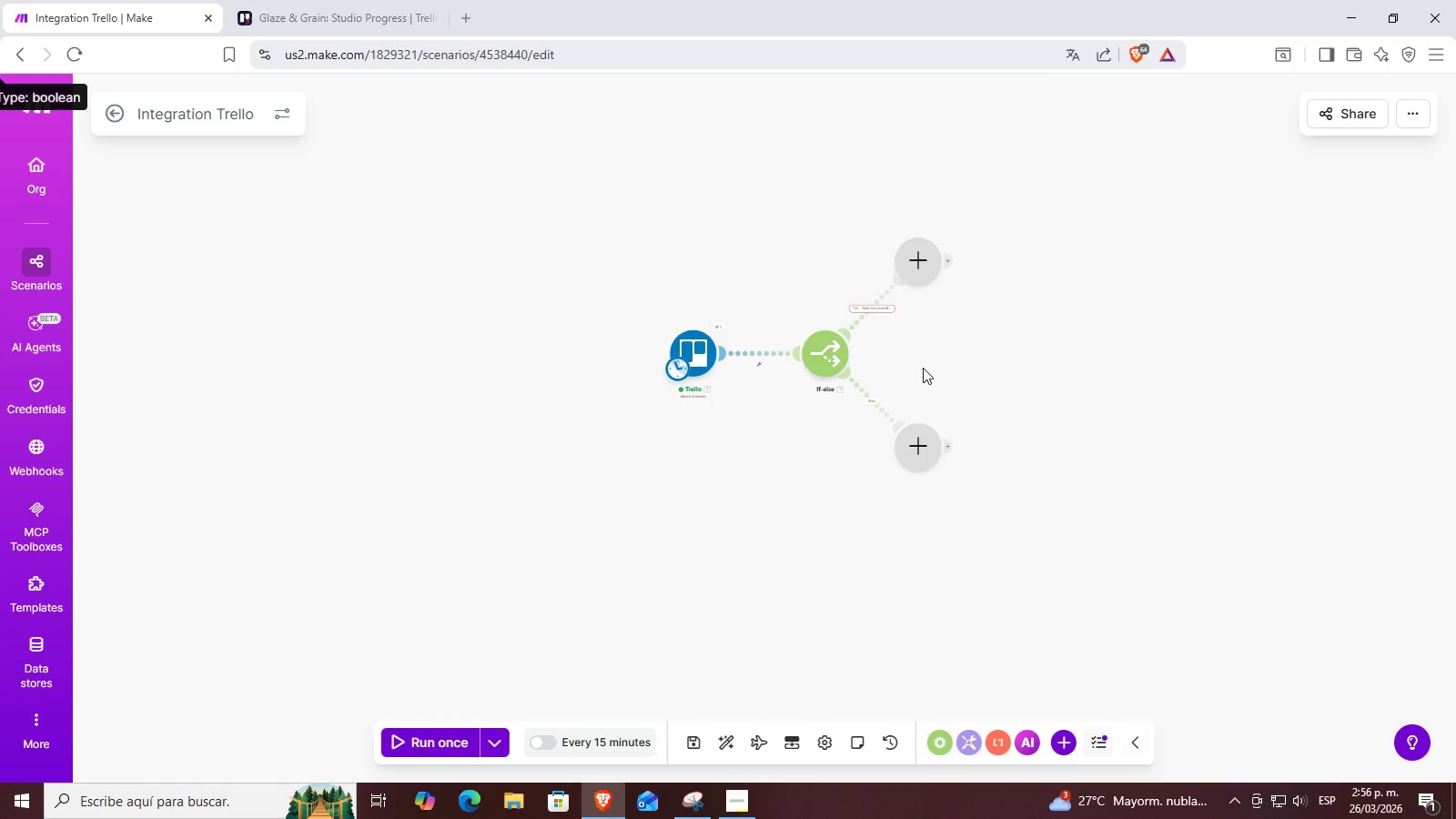 
scroll: coordinate [934, 290], scroll_direction: down, amount: 6.0
 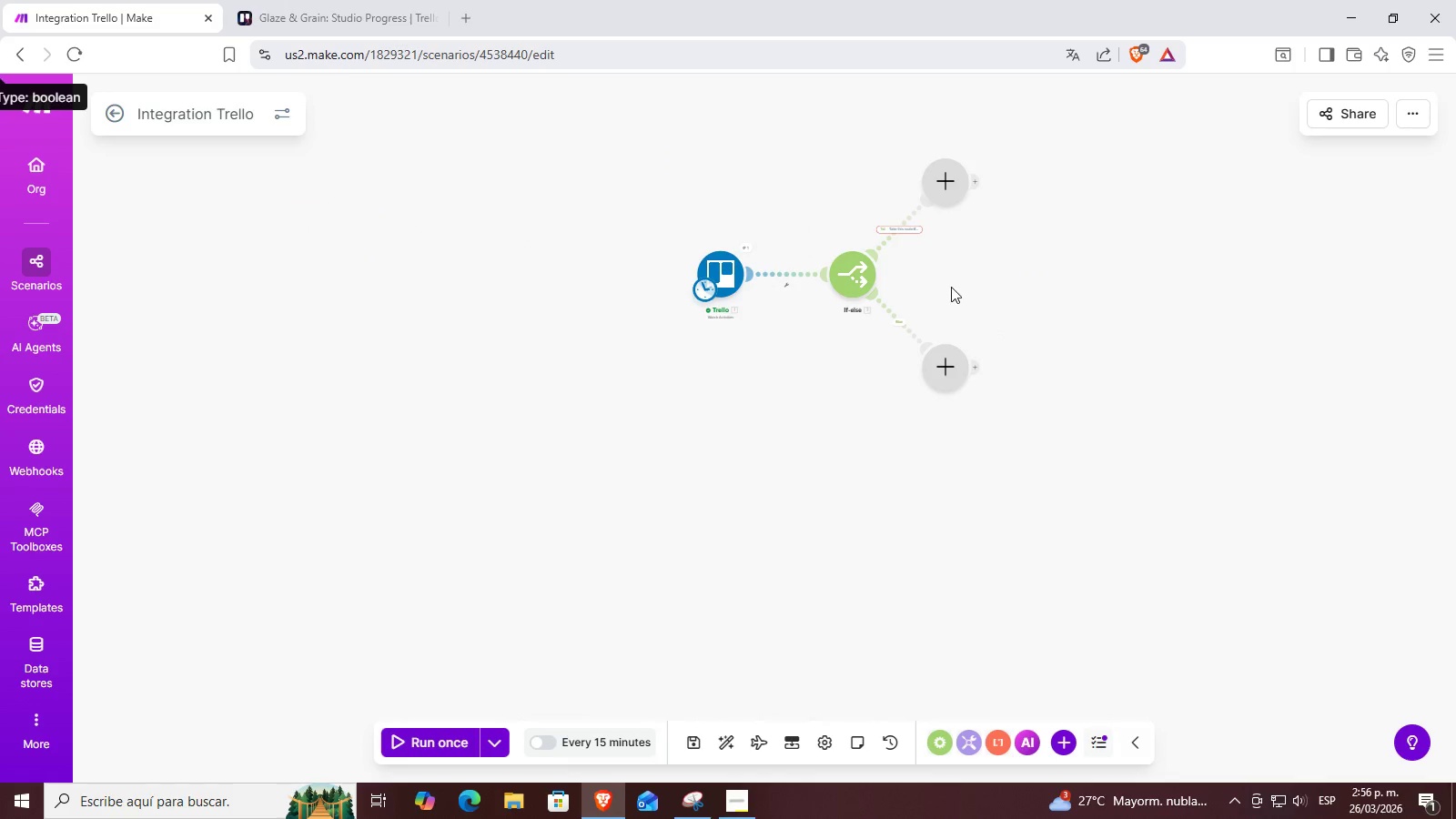 
scroll: coordinate [922, 363], scroll_direction: up, amount: 3.0
 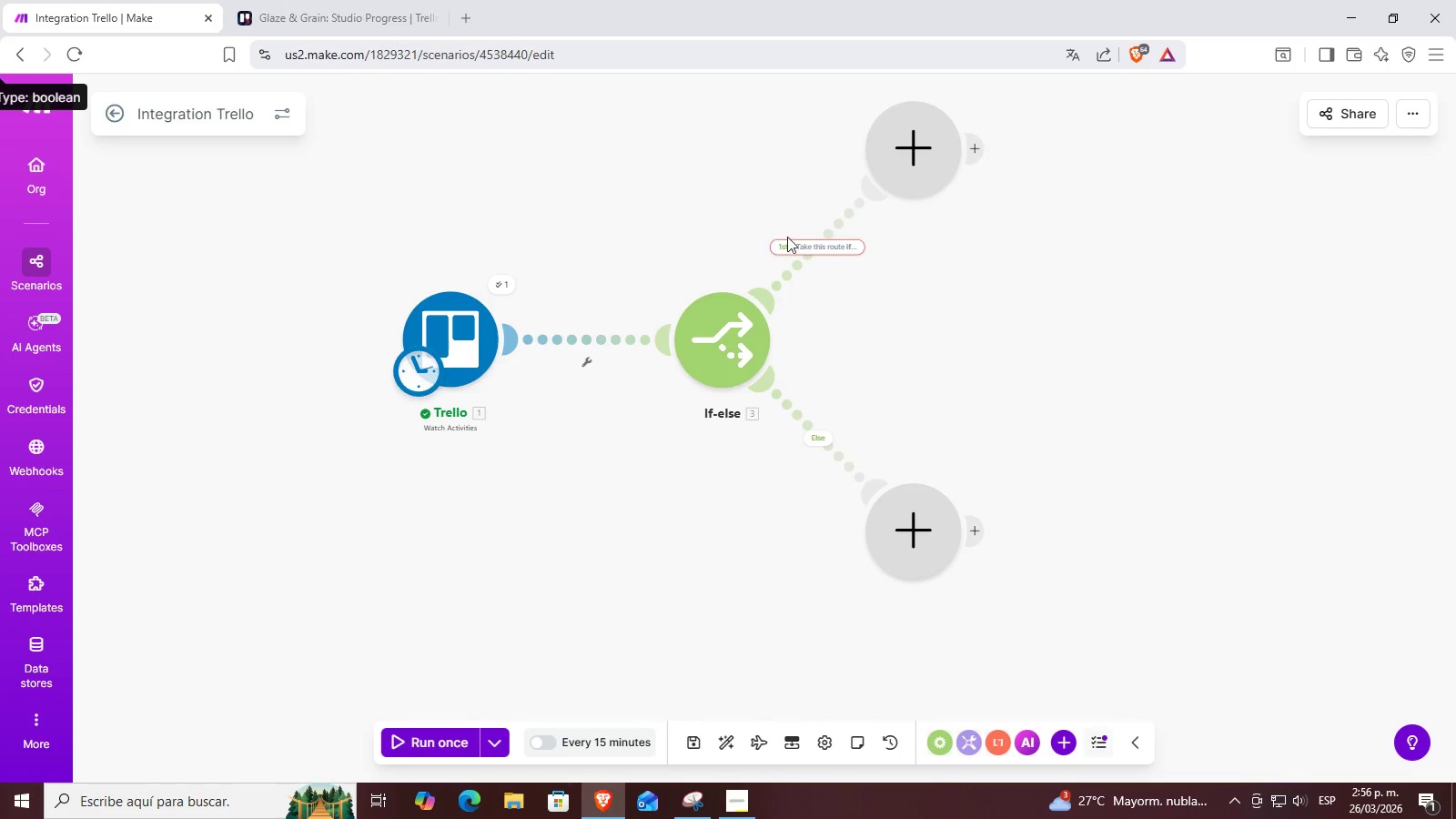 
left_click([805, 239])
 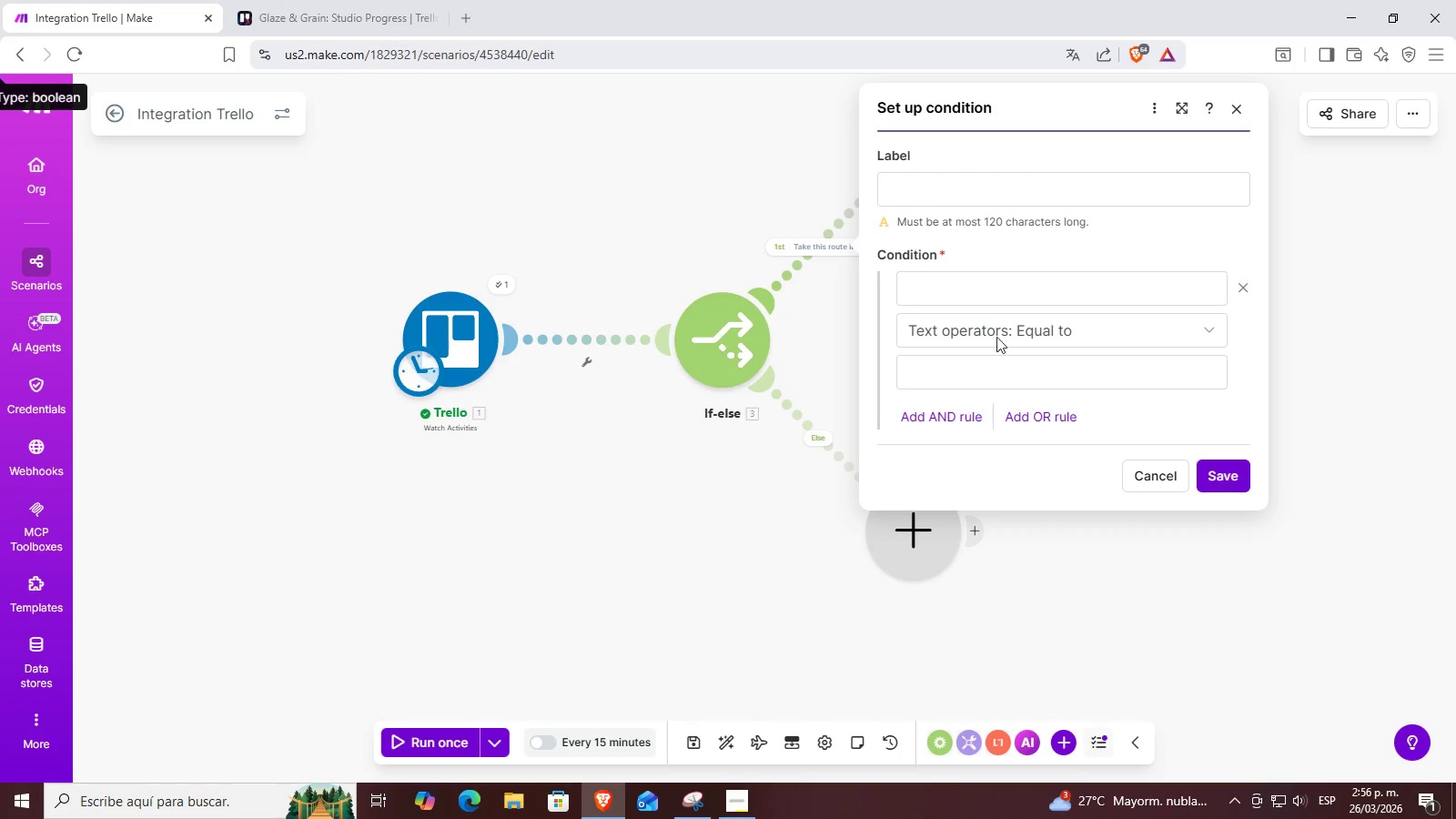 
left_click([978, 288])
 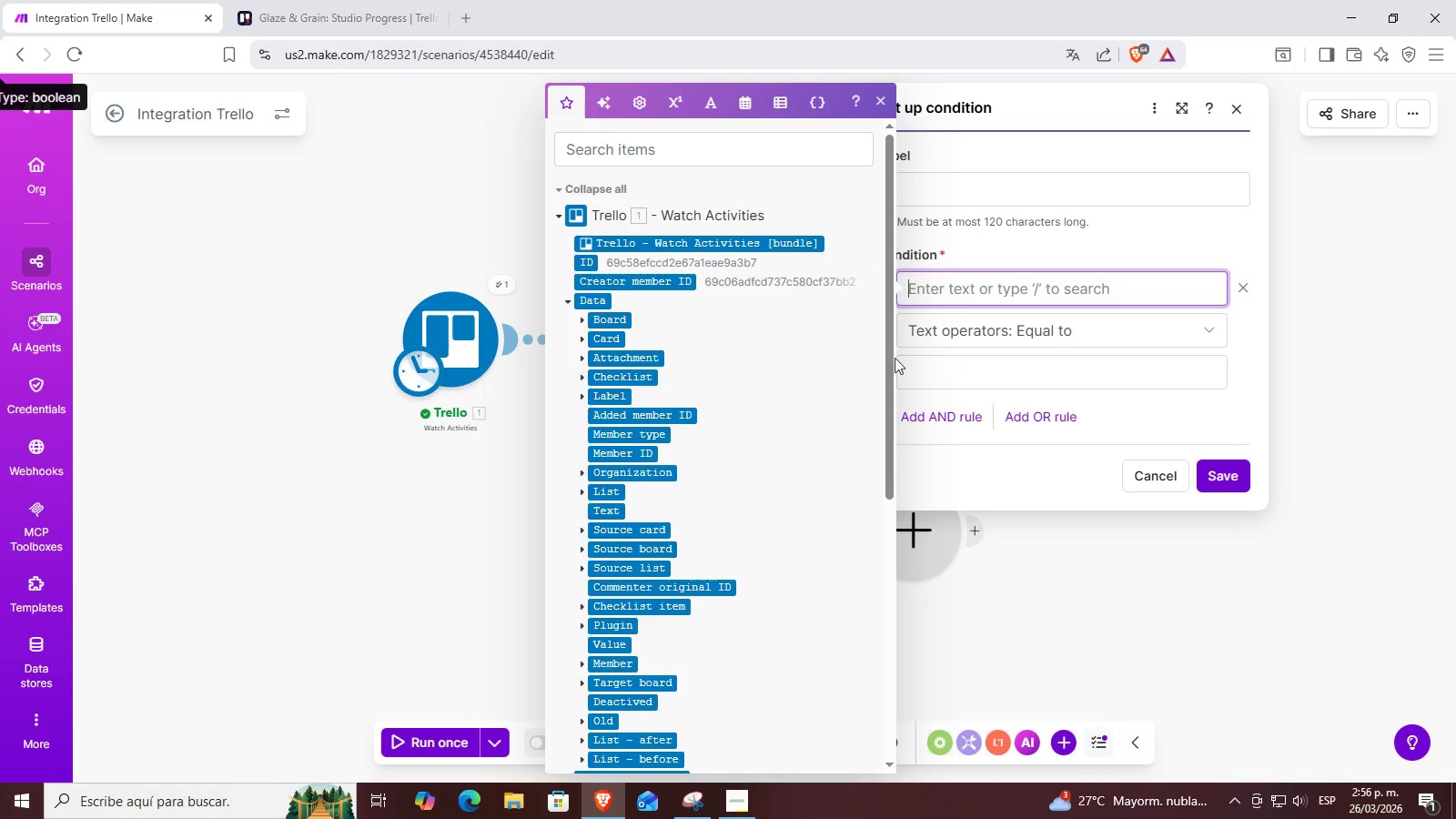 
scroll: coordinate [622, 494], scroll_direction: down, amount: 3.0